 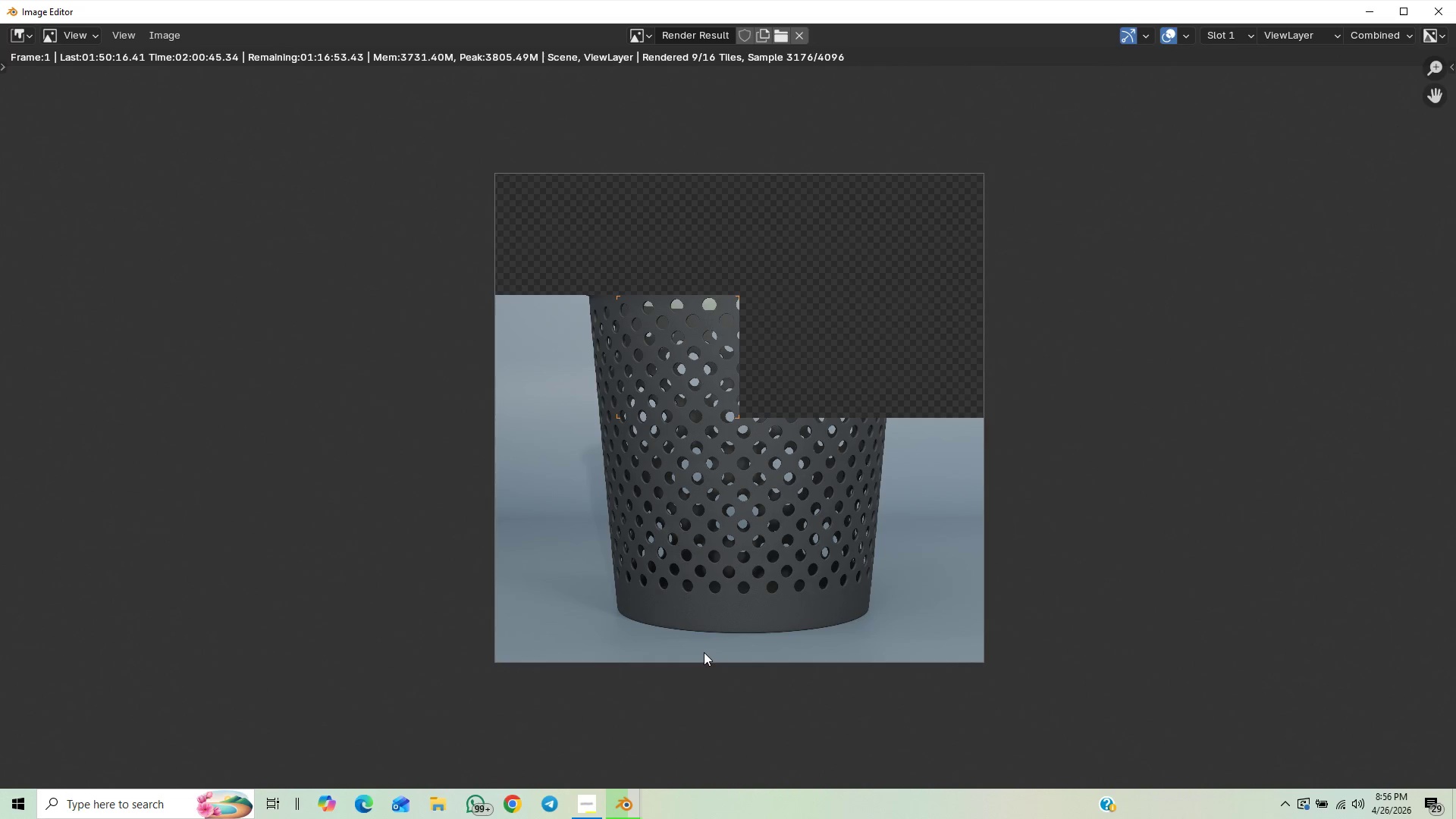 
scroll: coordinate [692, 619], scroll_direction: up, amount: 2.0
 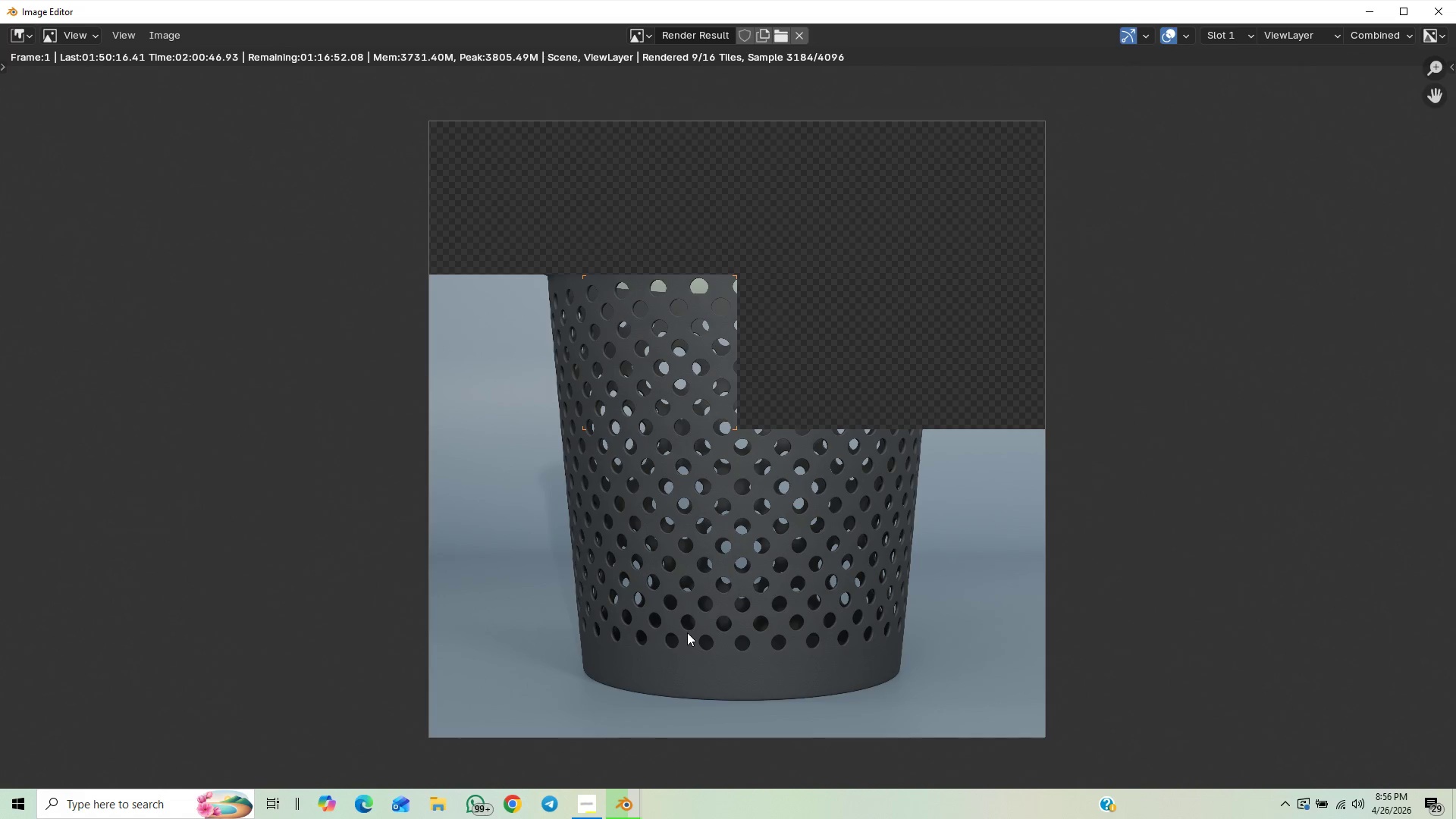 
scroll: coordinate [687, 614], scroll_direction: down, amount: 1.0
 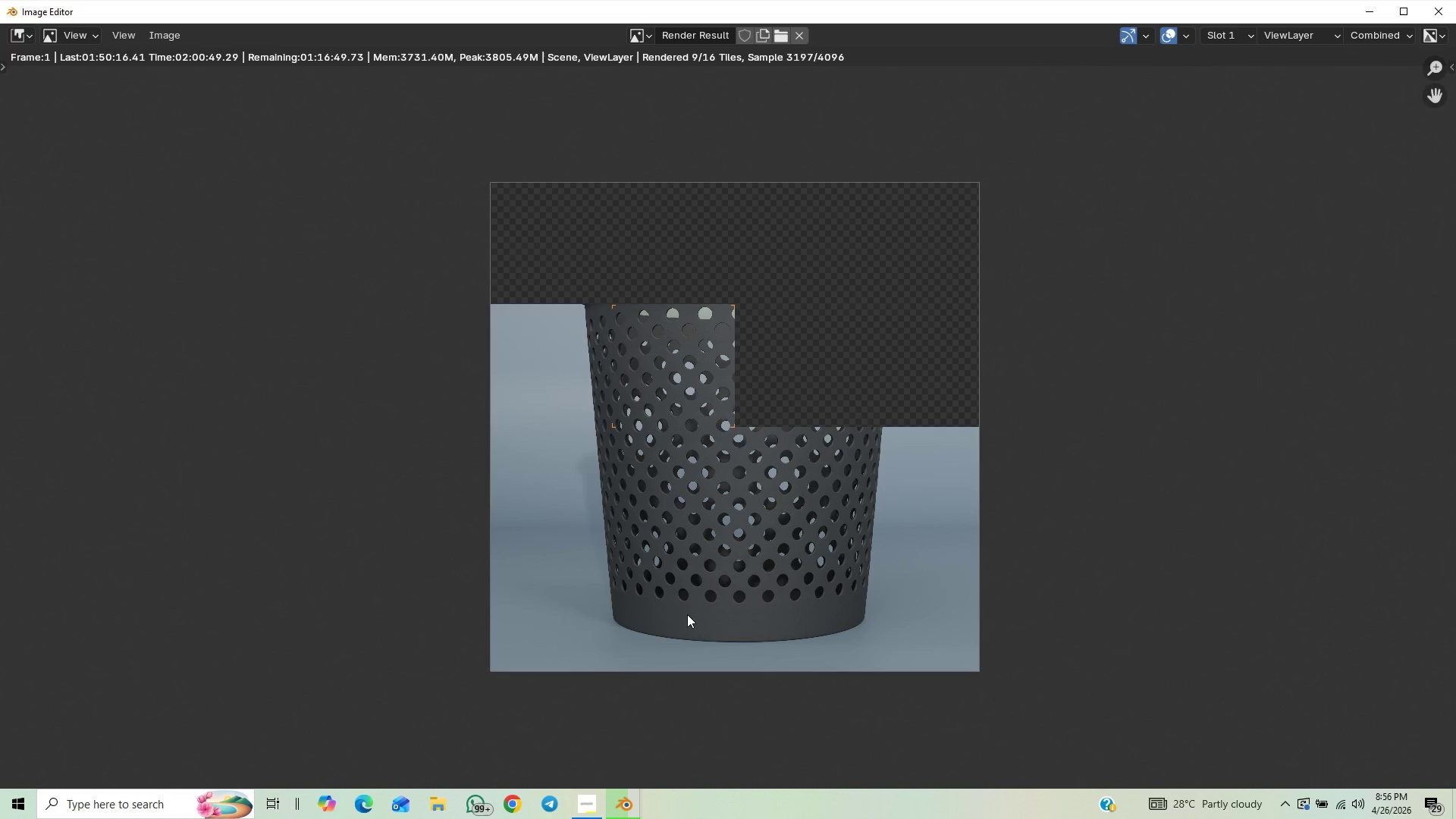 
scroll: coordinate [687, 614], scroll_direction: up, amount: 1.0
 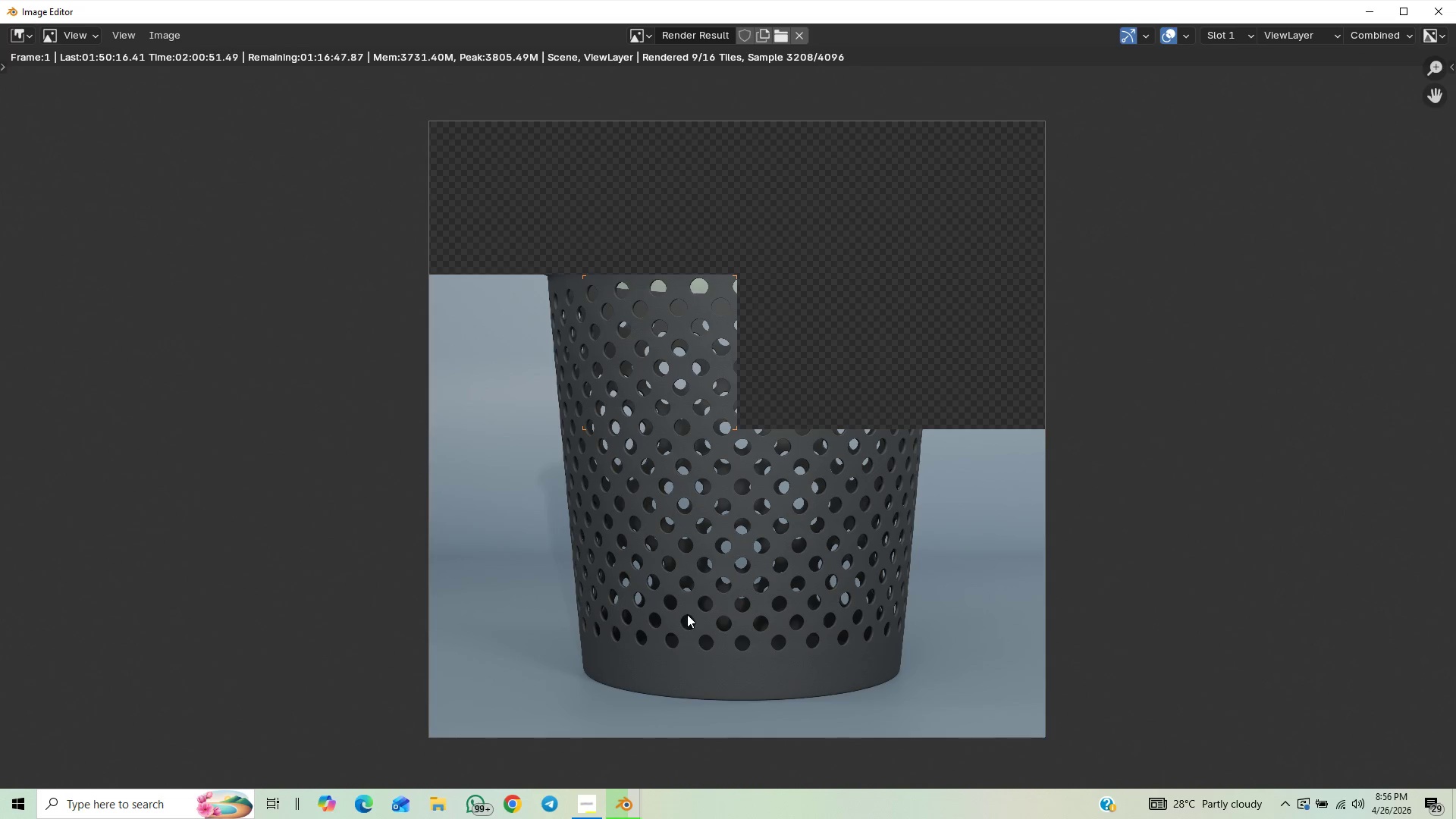 
scroll: coordinate [687, 607], scroll_direction: down, amount: 1.0
 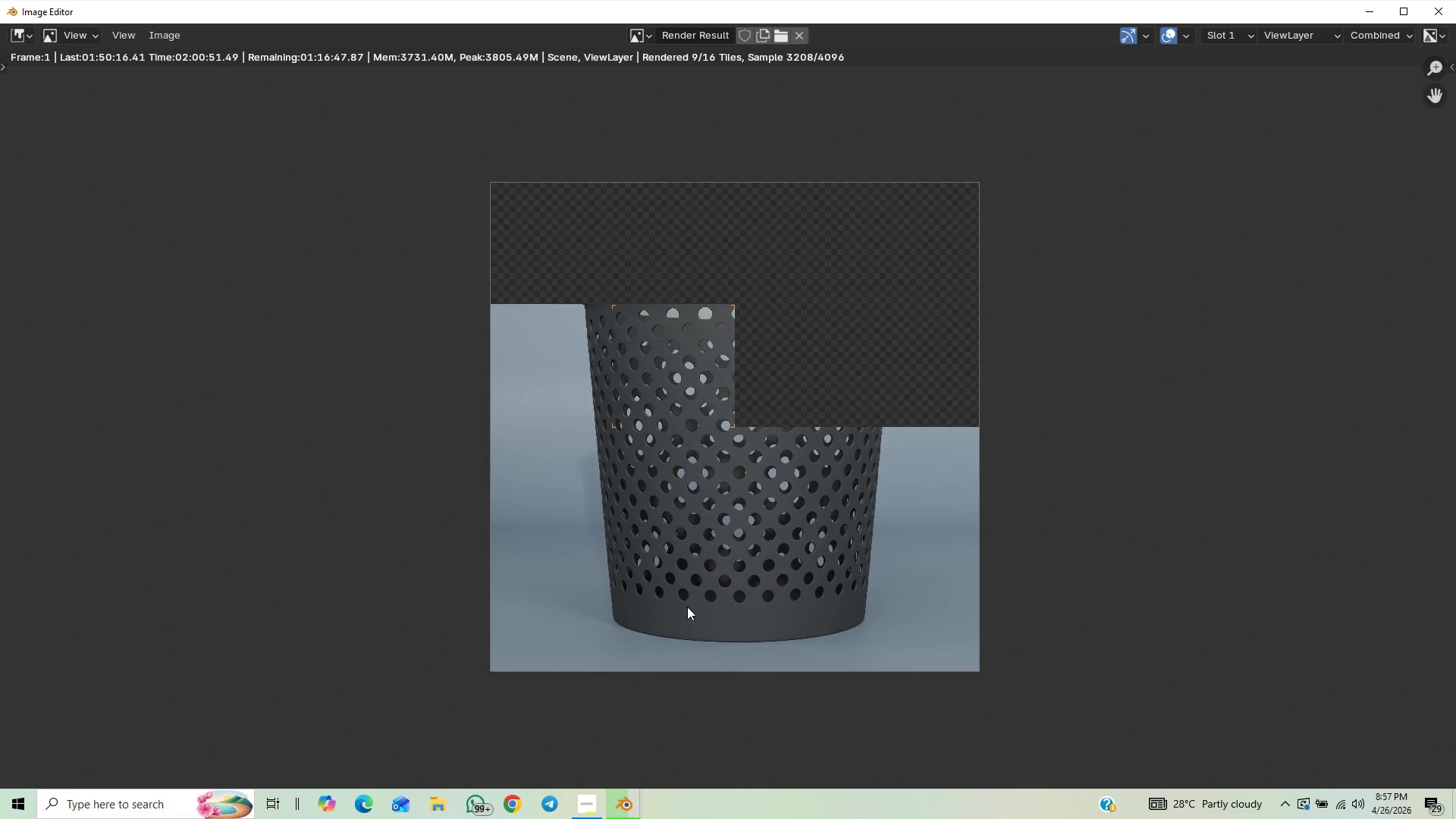 
scroll: coordinate [687, 607], scroll_direction: up, amount: 1.0
 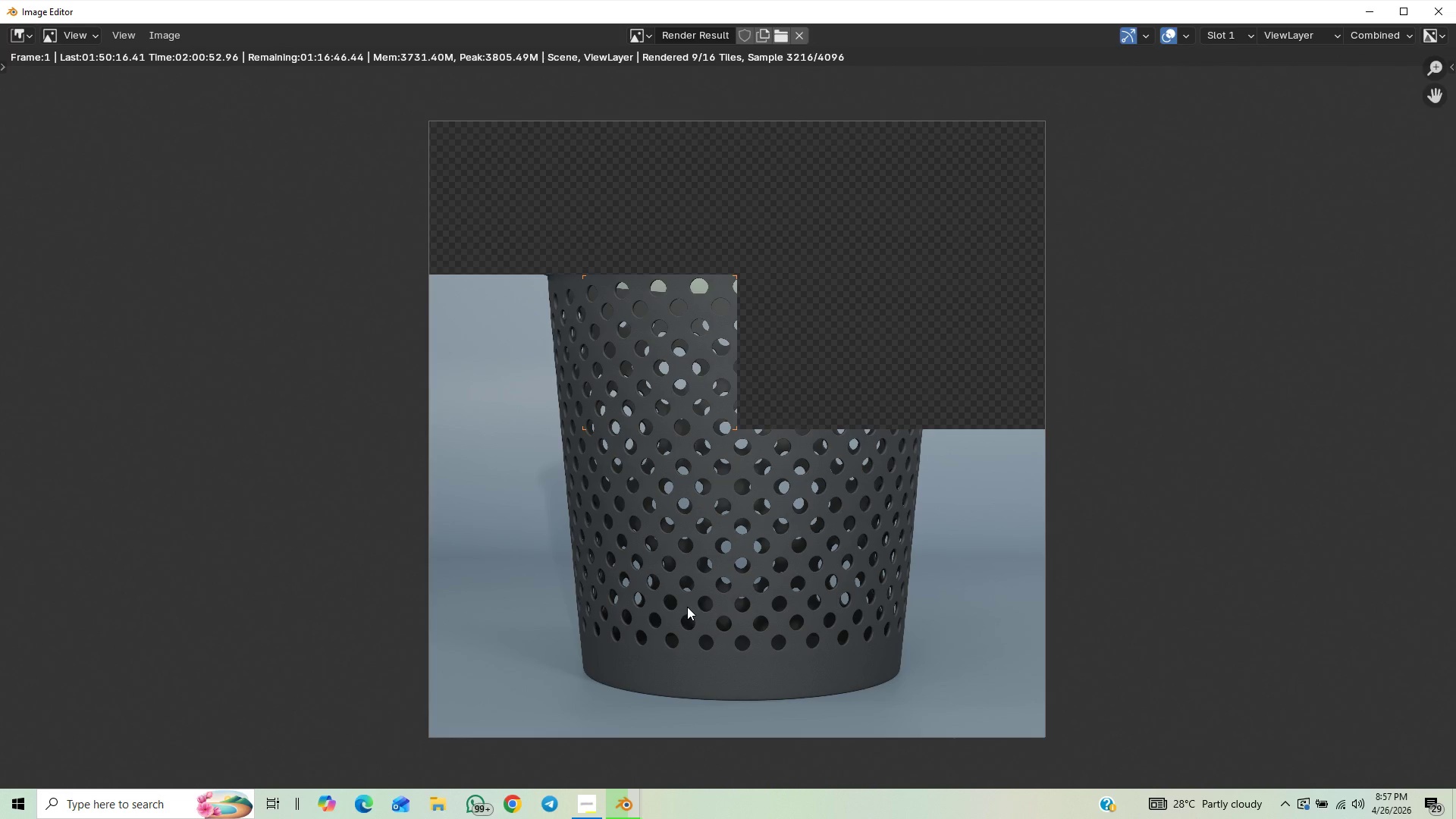 
scroll: coordinate [687, 607], scroll_direction: down, amount: 1.0
 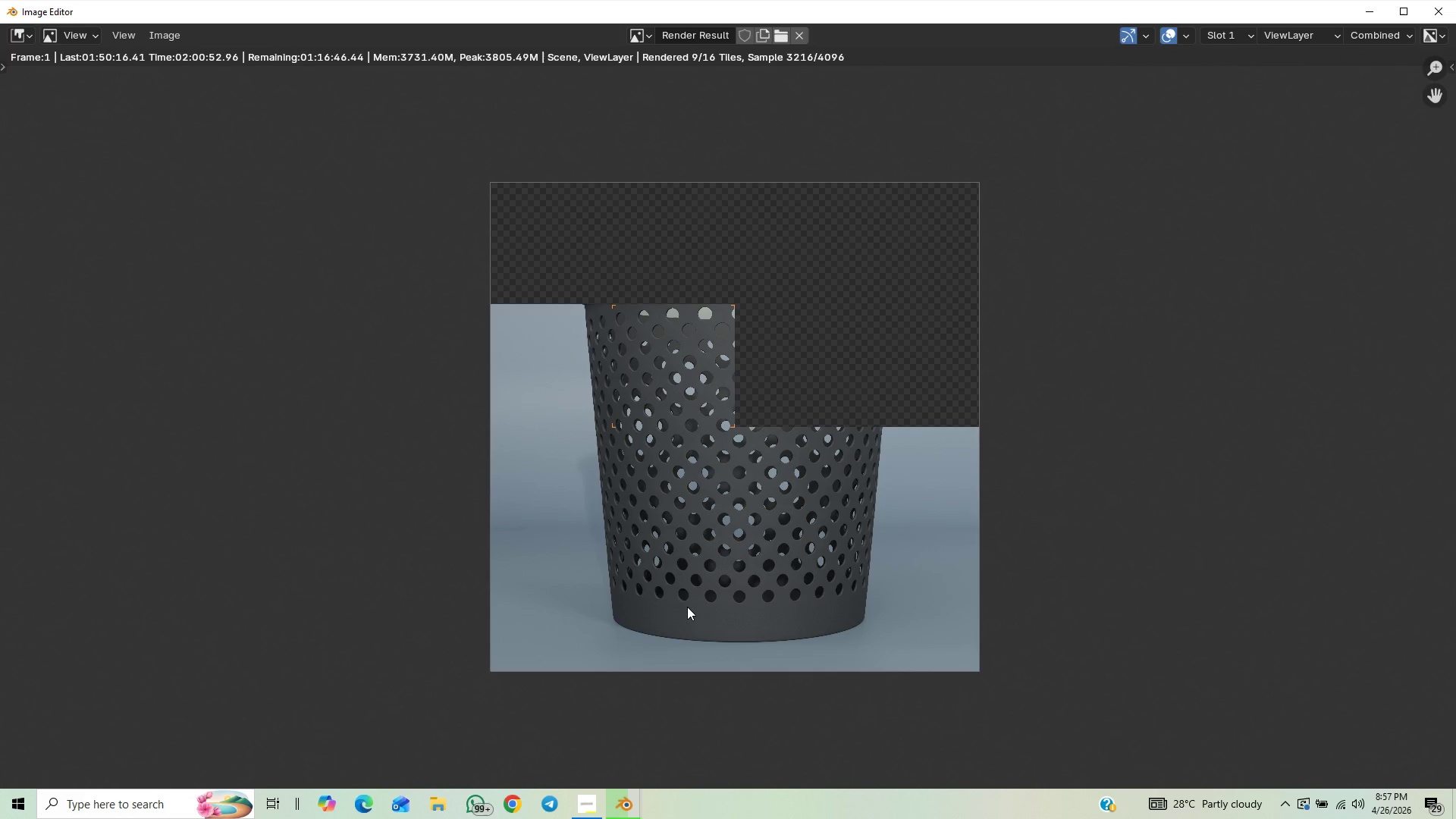 
scroll: coordinate [687, 607], scroll_direction: up, amount: 1.0
 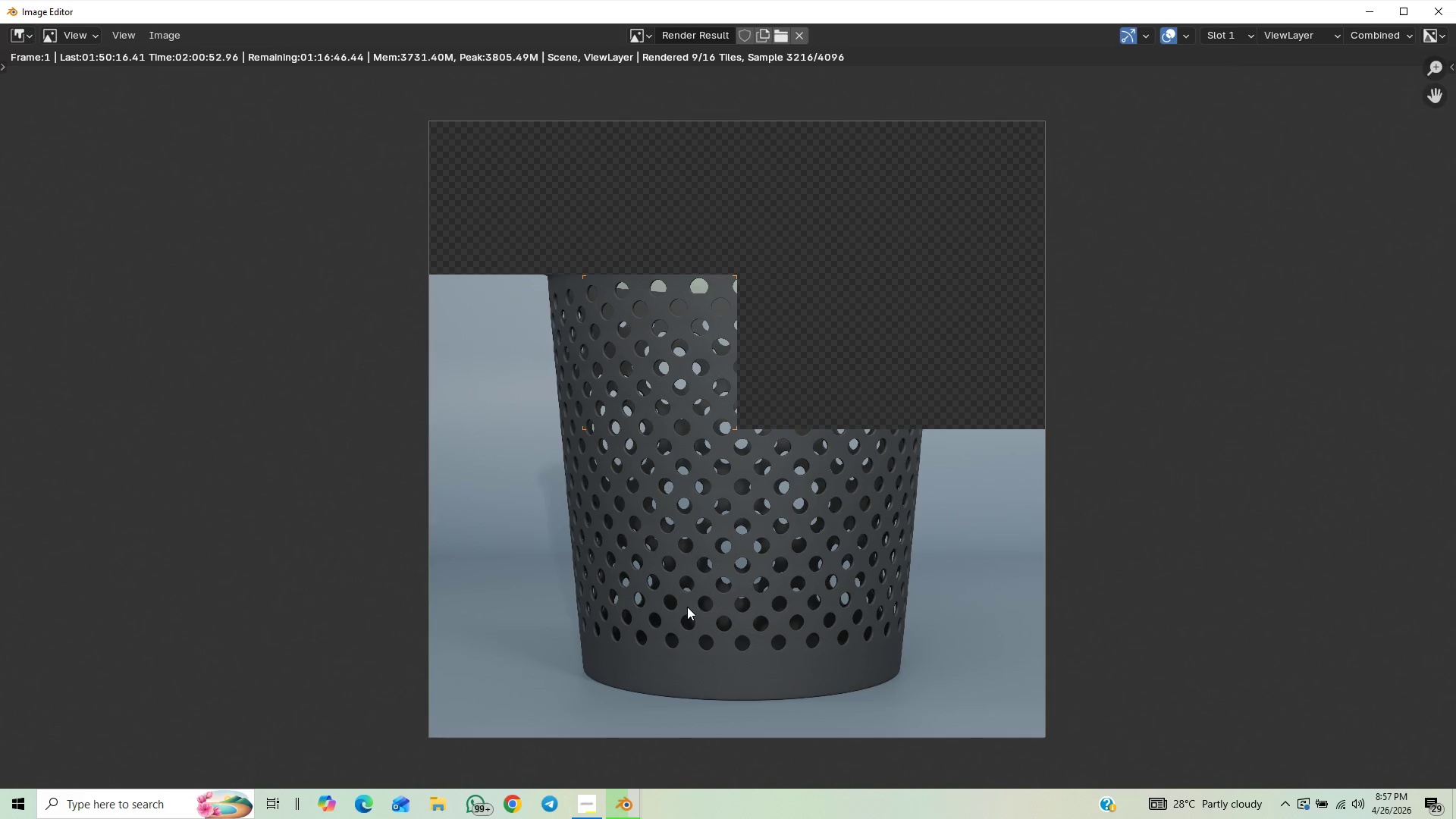 
scroll: coordinate [687, 607], scroll_direction: down, amount: 1.0
 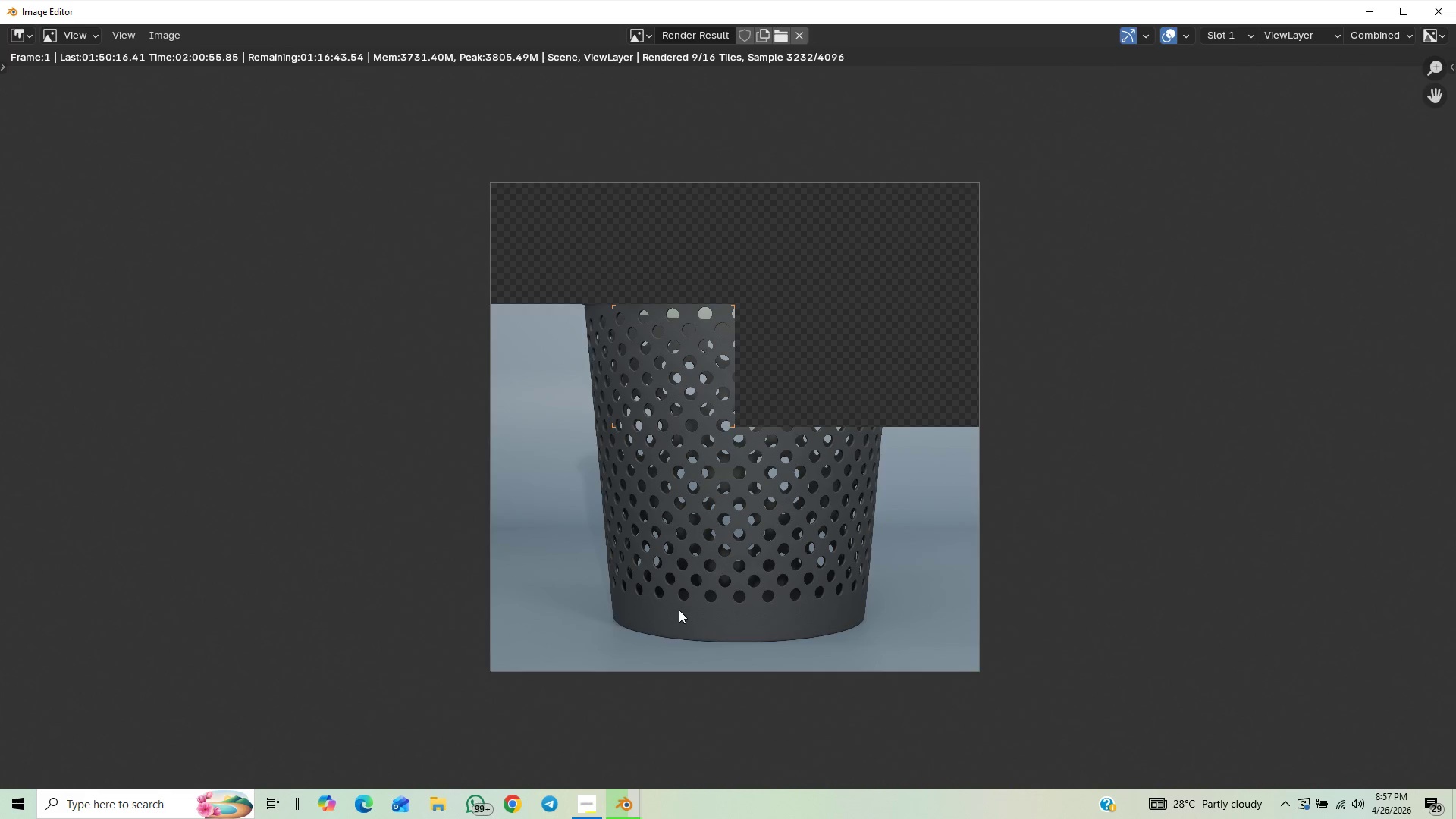 
scroll: coordinate [679, 610], scroll_direction: up, amount: 1.0
 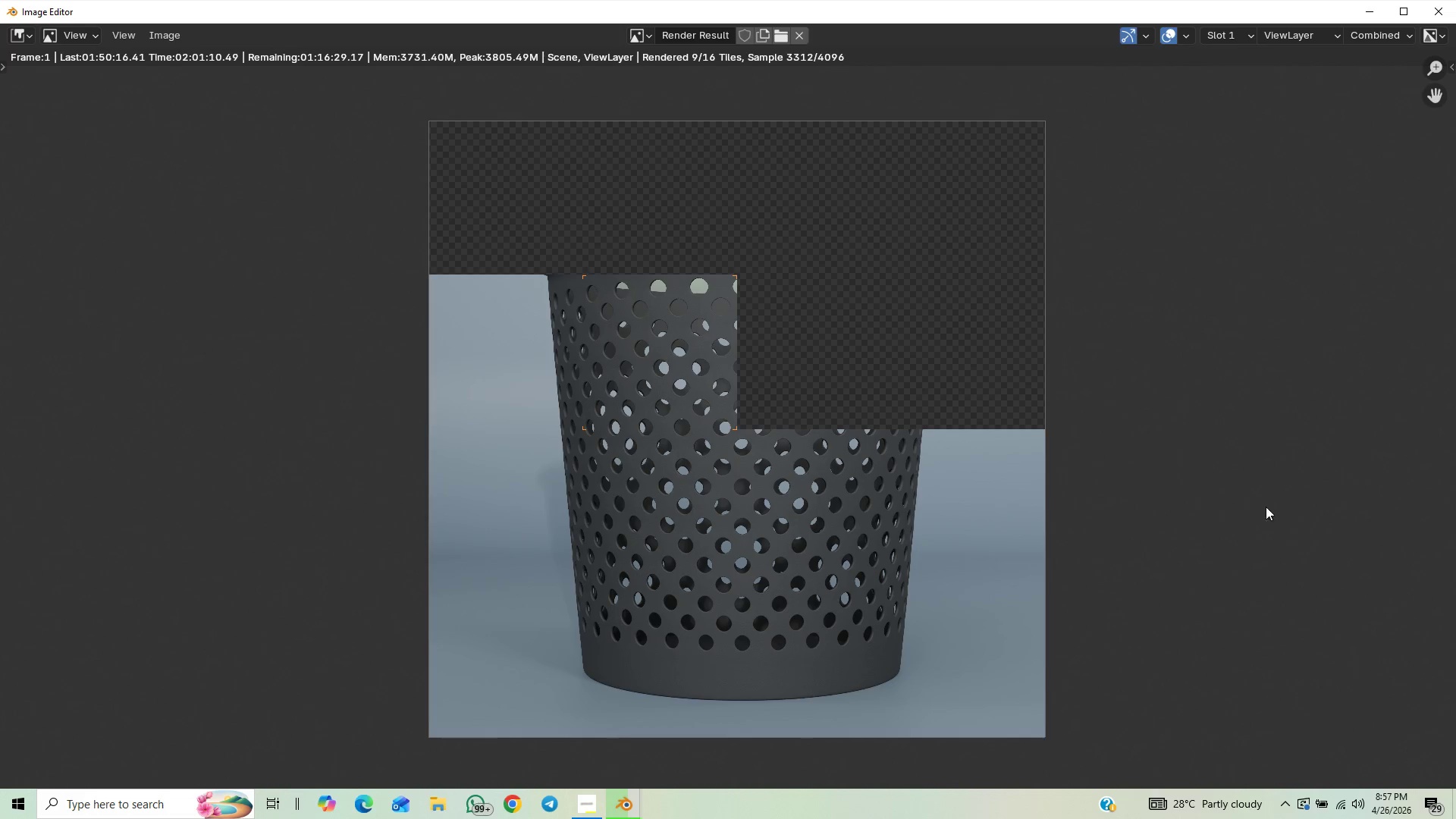 
wait(21.05)
 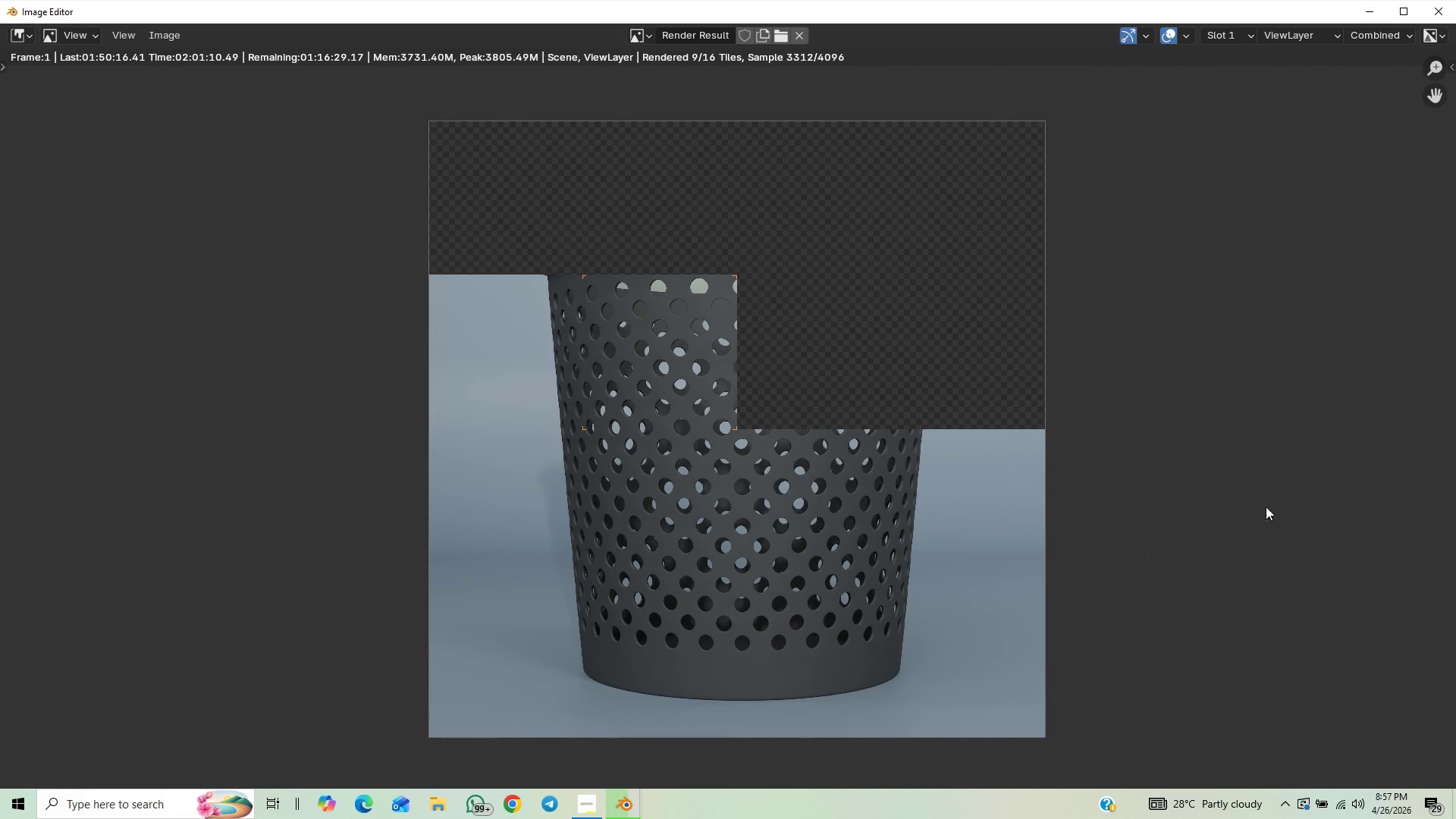 
scroll: coordinate [1050, 453], scroll_direction: up, amount: 1.0
 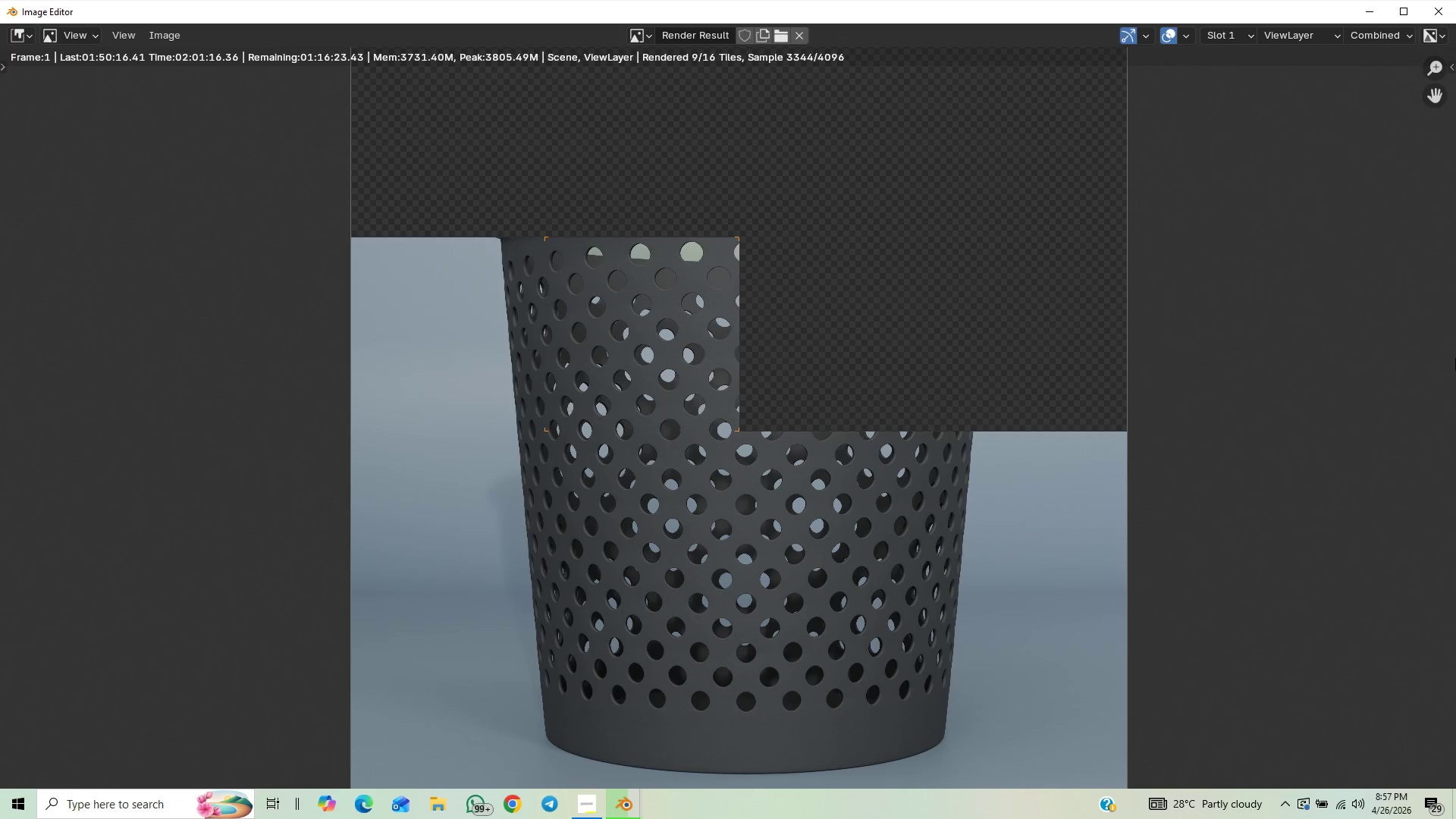 
scroll: coordinate [1385, 383], scroll_direction: down, amount: 1.0
 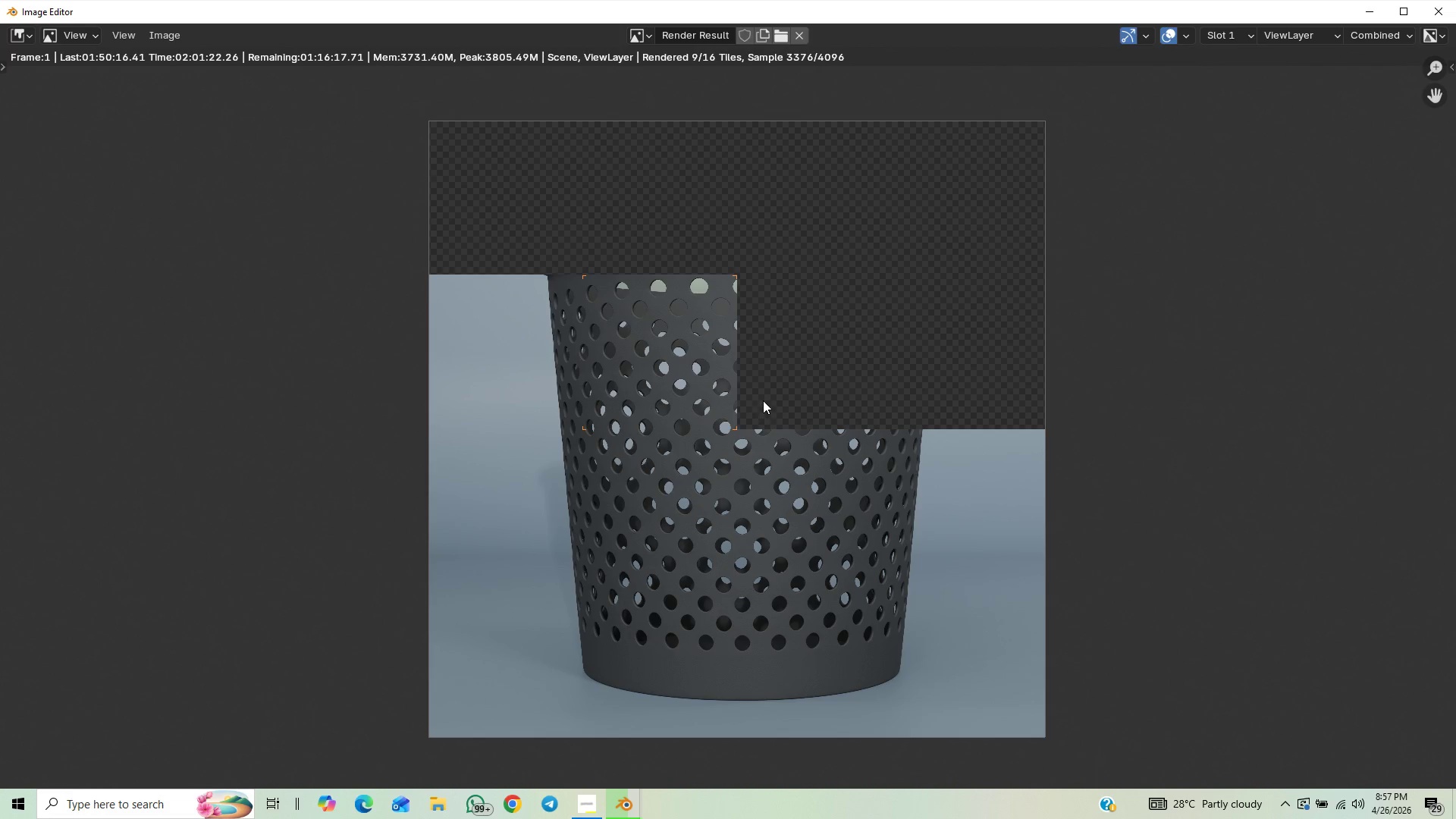 
wait(8.2)
 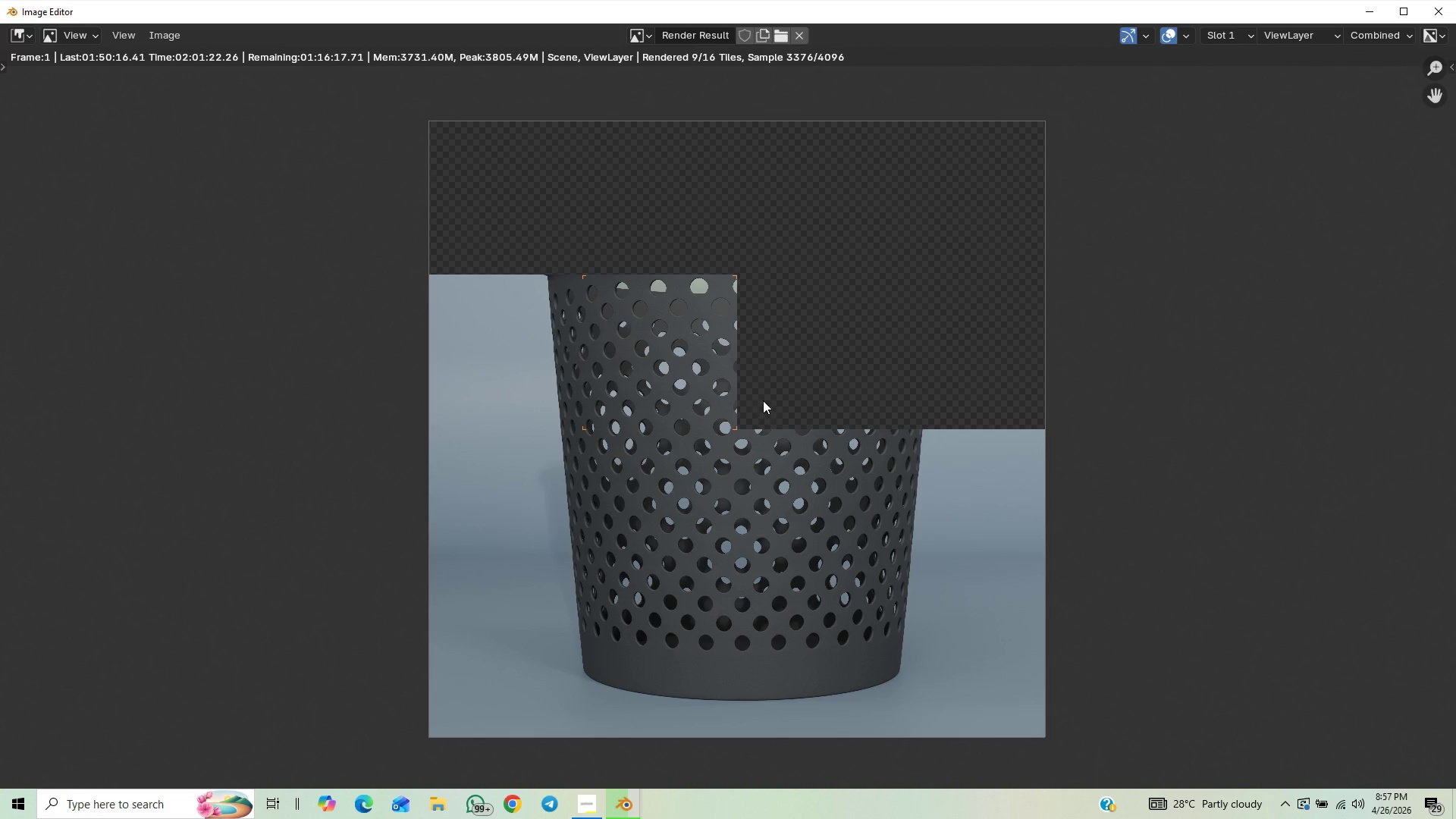 
scroll: coordinate [759, 309], scroll_direction: down, amount: 1.0
 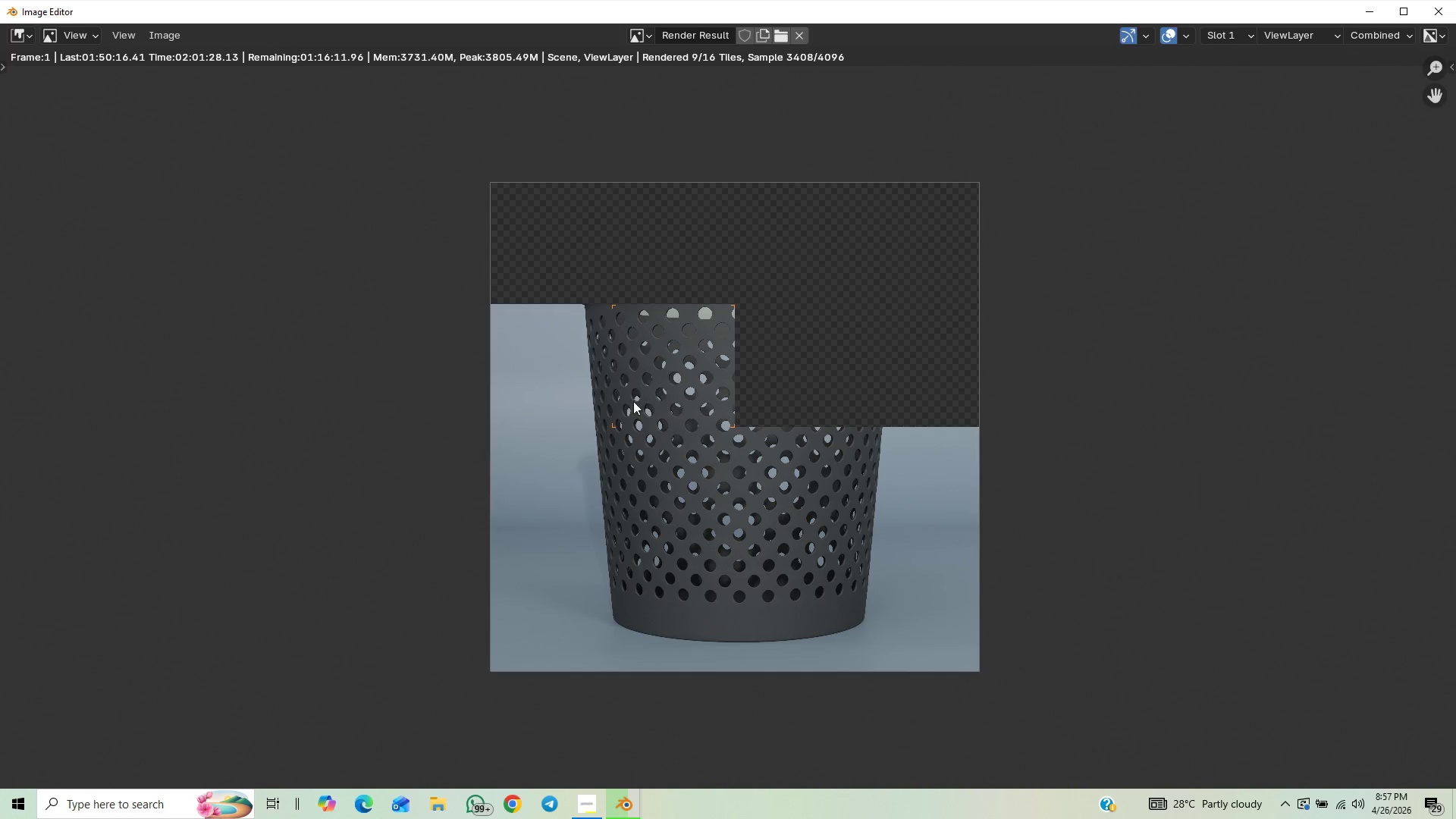 
scroll: coordinate [623, 419], scroll_direction: up, amount: 3.0
 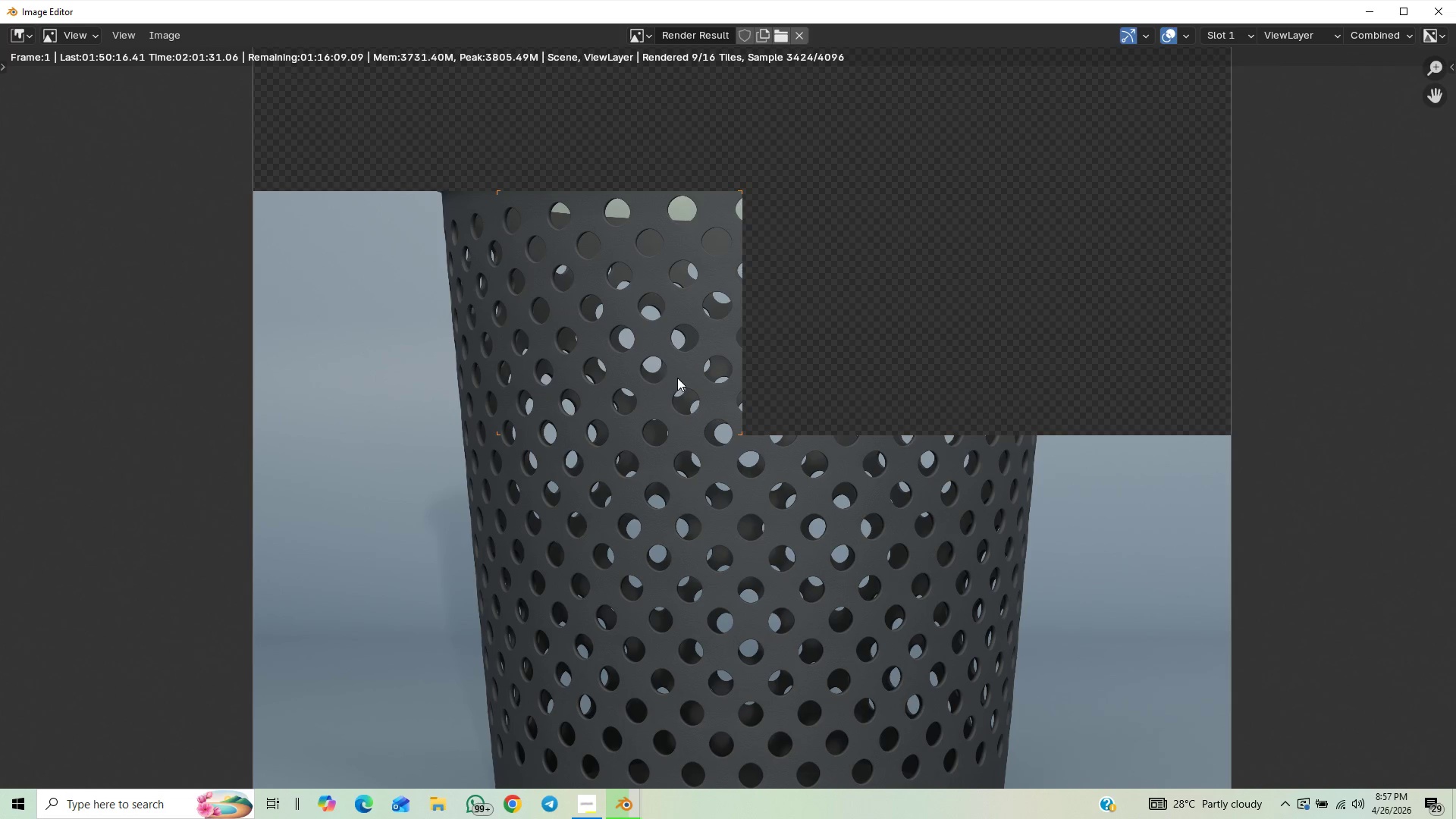 
scroll: coordinate [665, 437], scroll_direction: down, amount: 4.0
 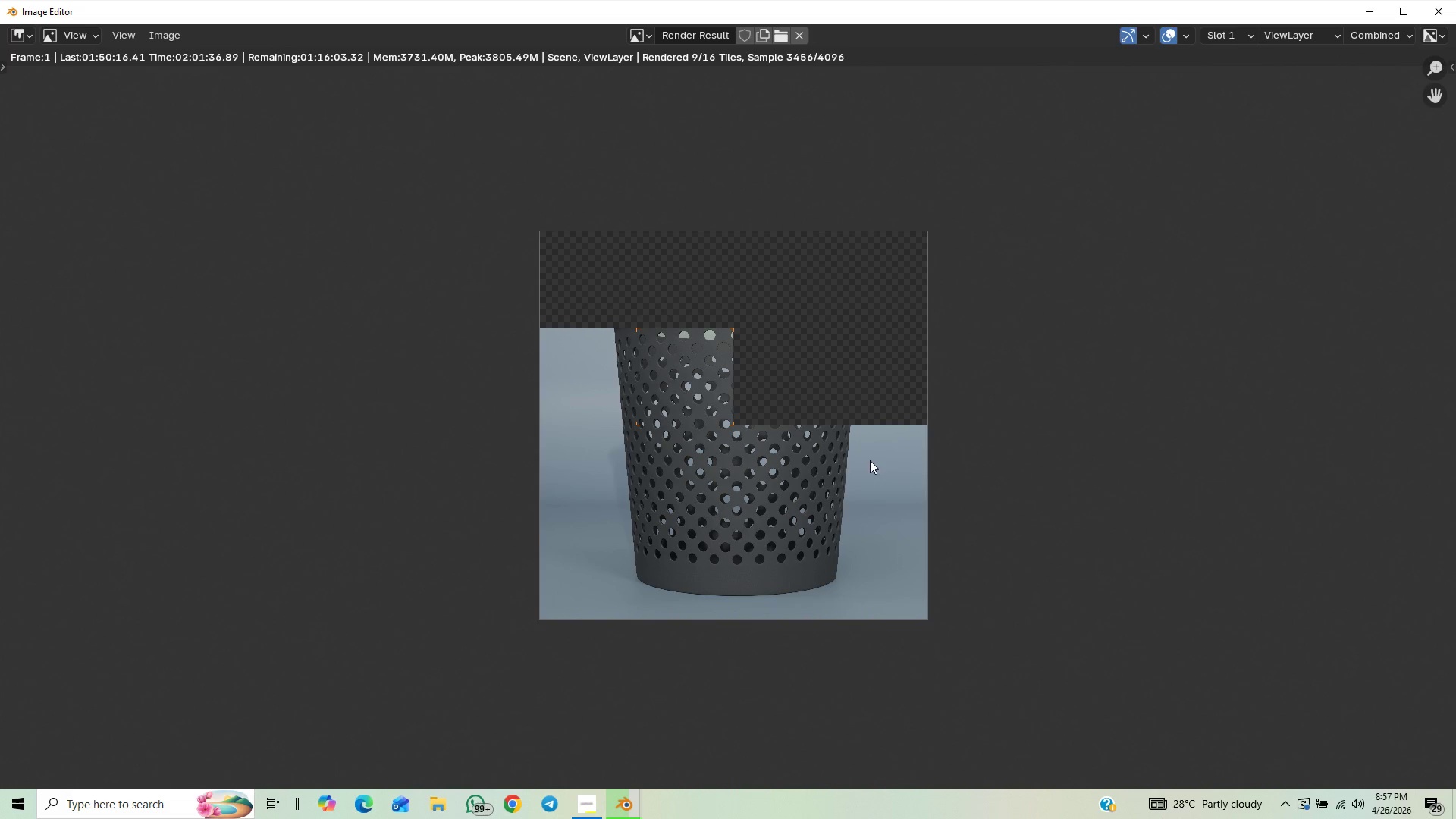 
scroll: coordinate [871, 454], scroll_direction: up, amount: 3.0
 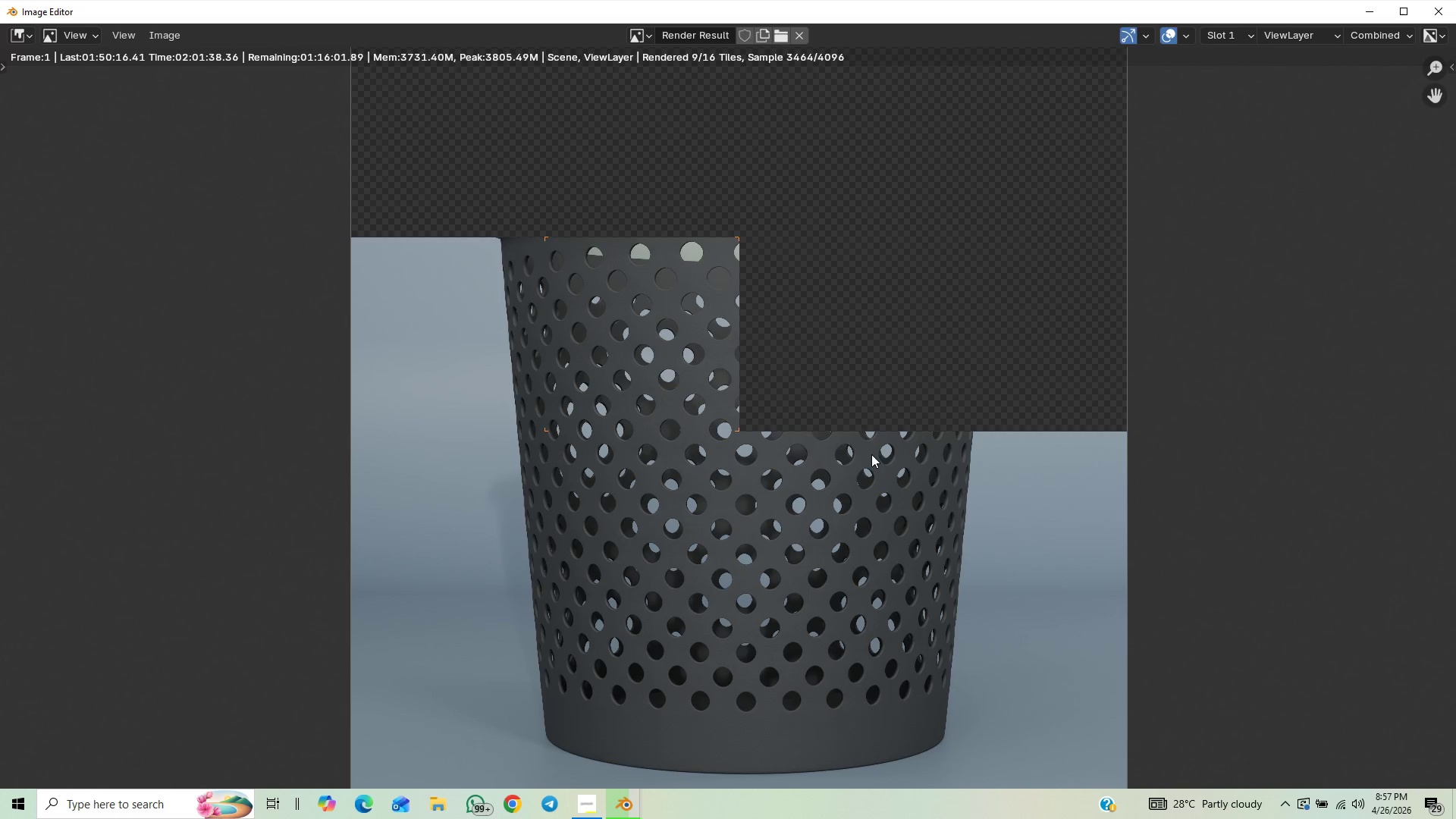 
scroll: coordinate [764, 434], scroll_direction: down, amount: 2.0
 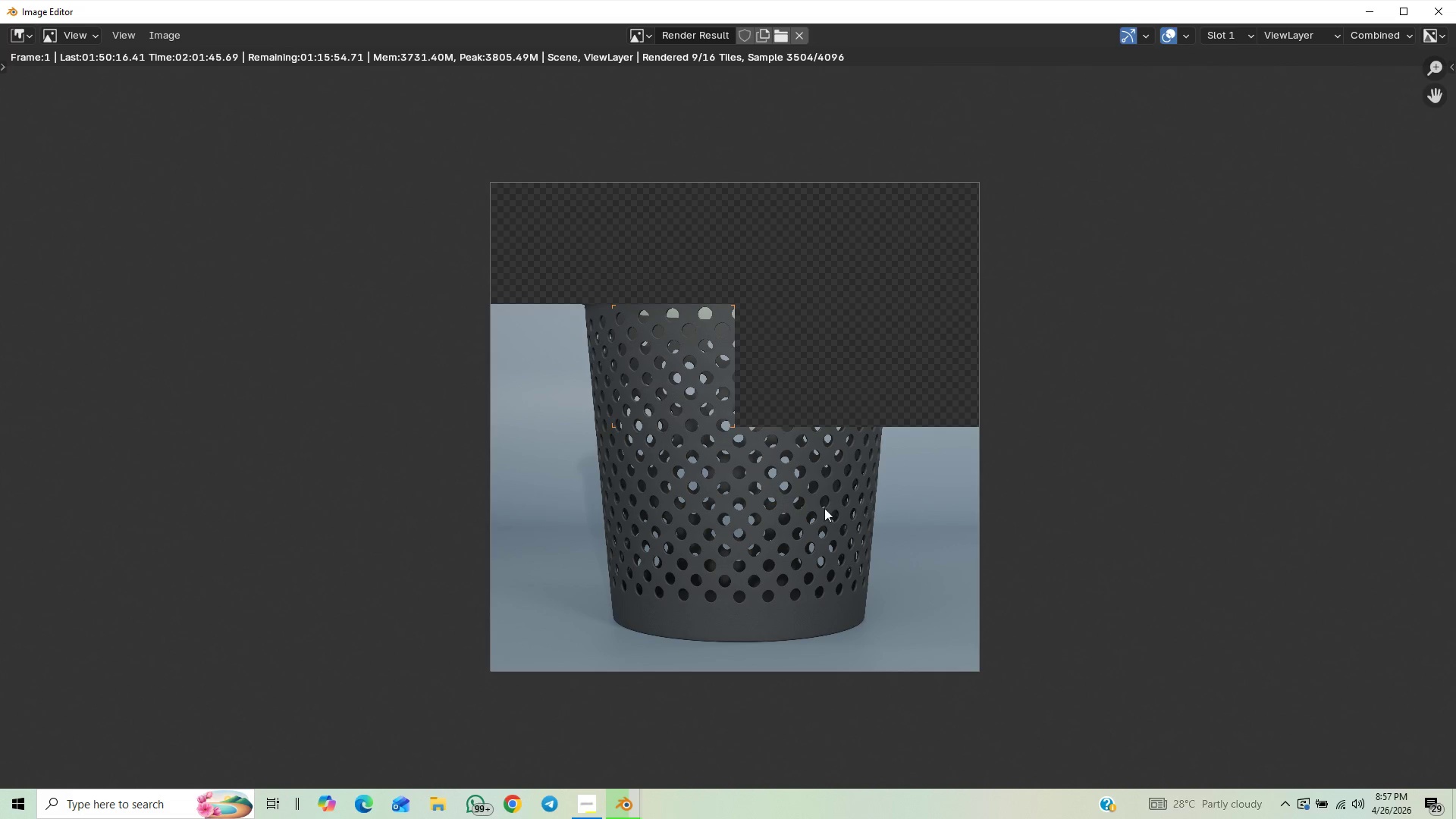 
wait(7.14)
 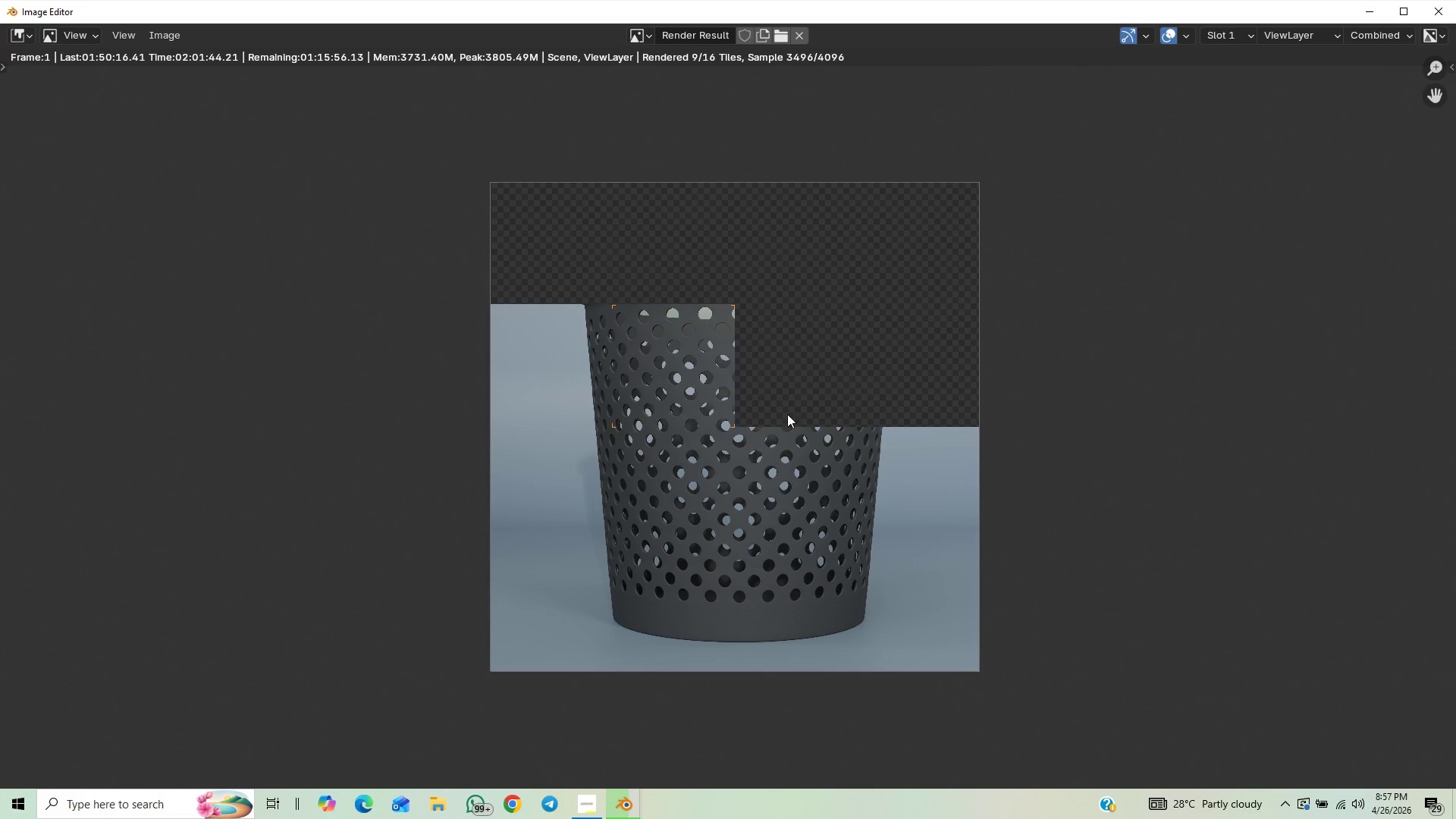 
scroll: coordinate [854, 463], scroll_direction: up, amount: 1.0
 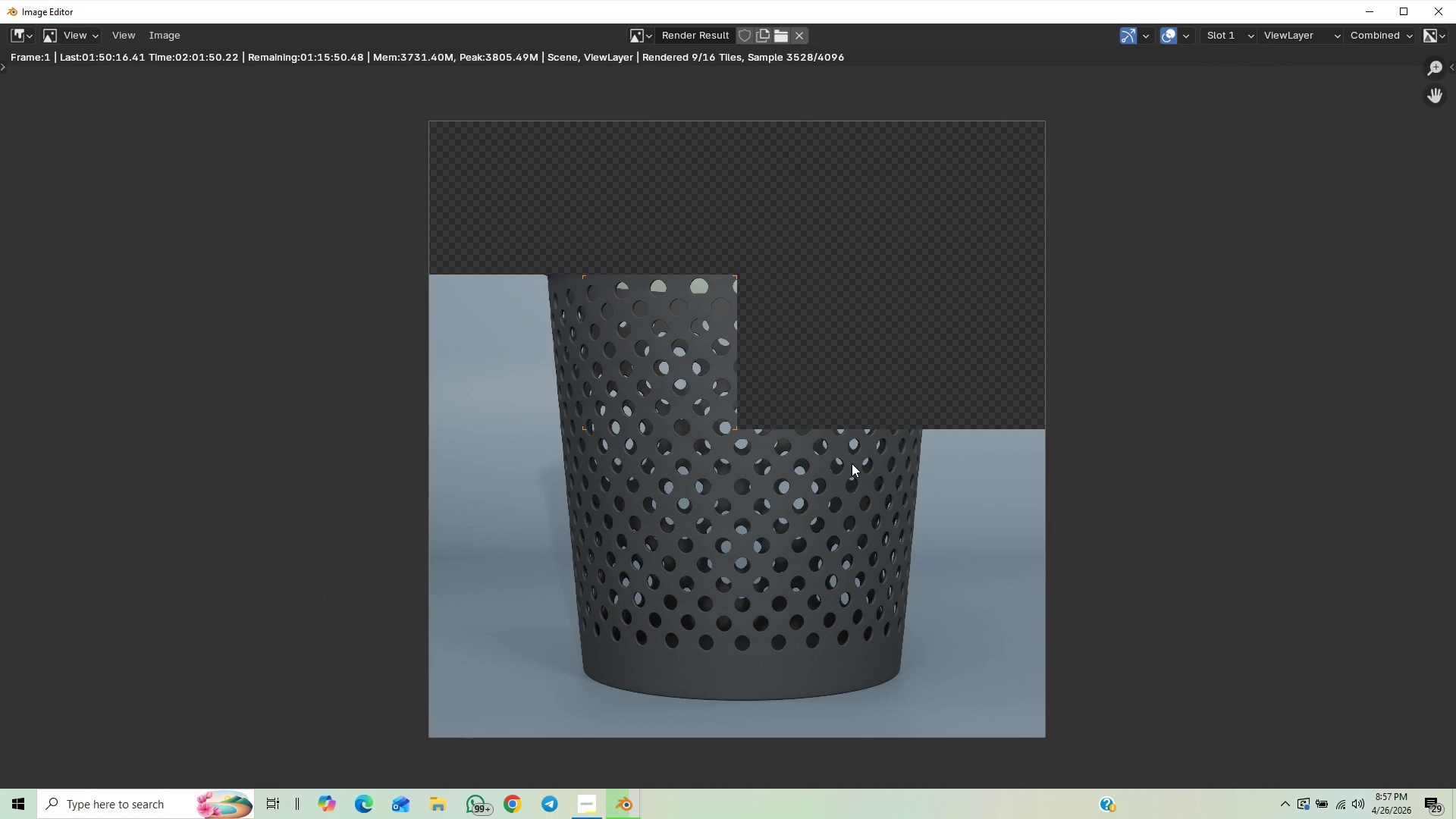 
scroll: coordinate [799, 432], scroll_direction: down, amount: 2.0
 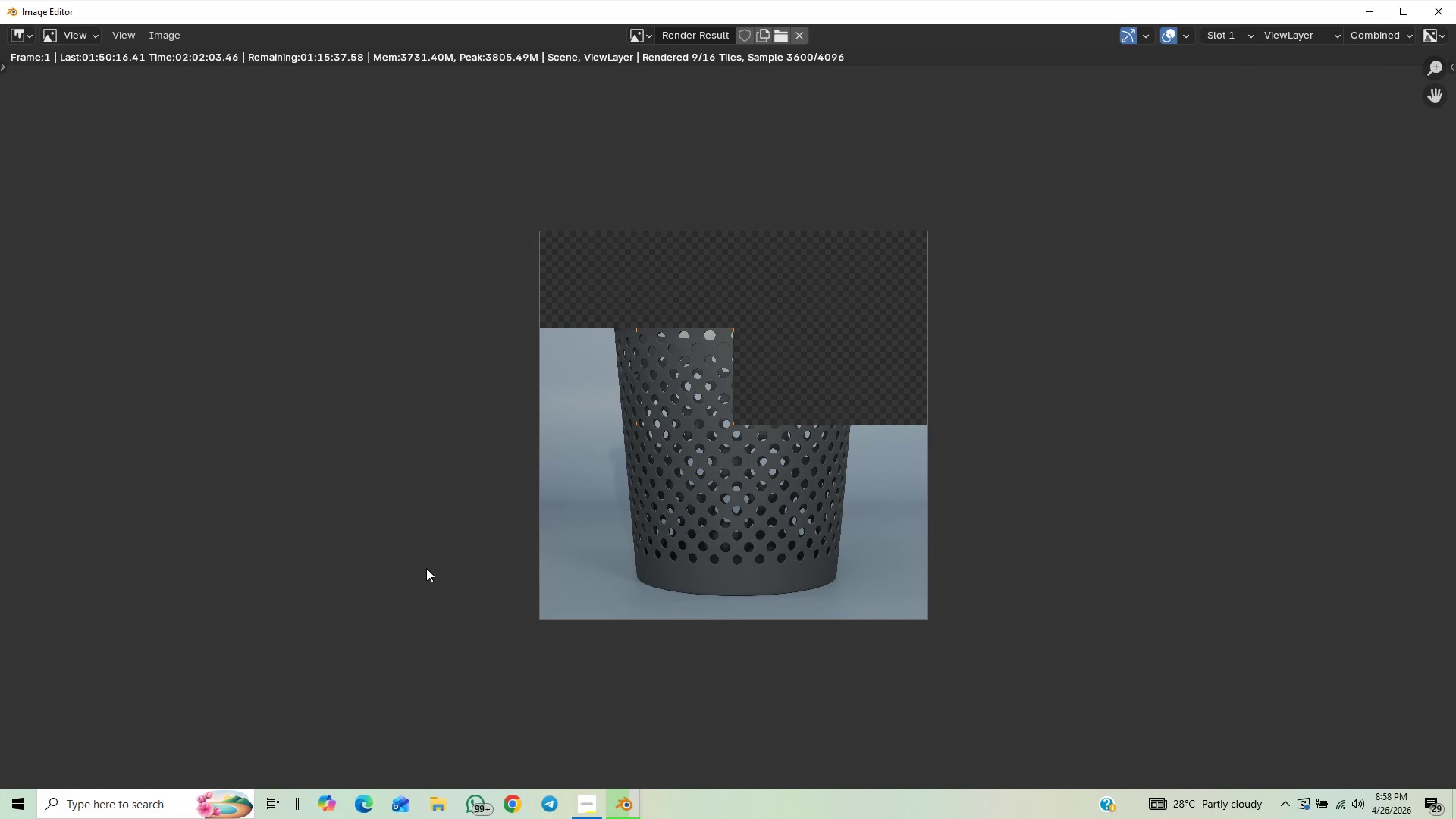 
wait(13.96)
 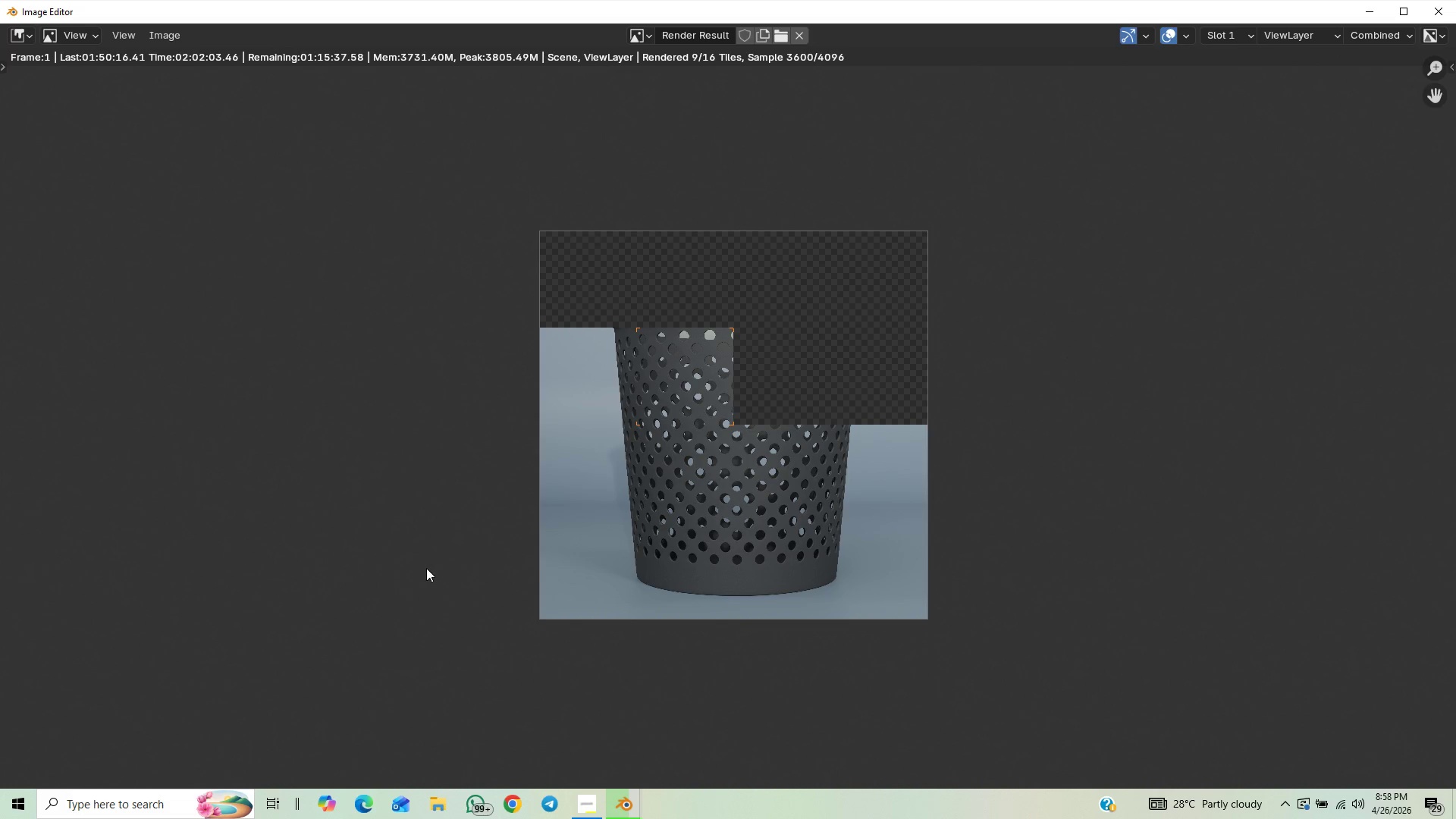 
scroll: coordinate [571, 513], scroll_direction: up, amount: 3.0
 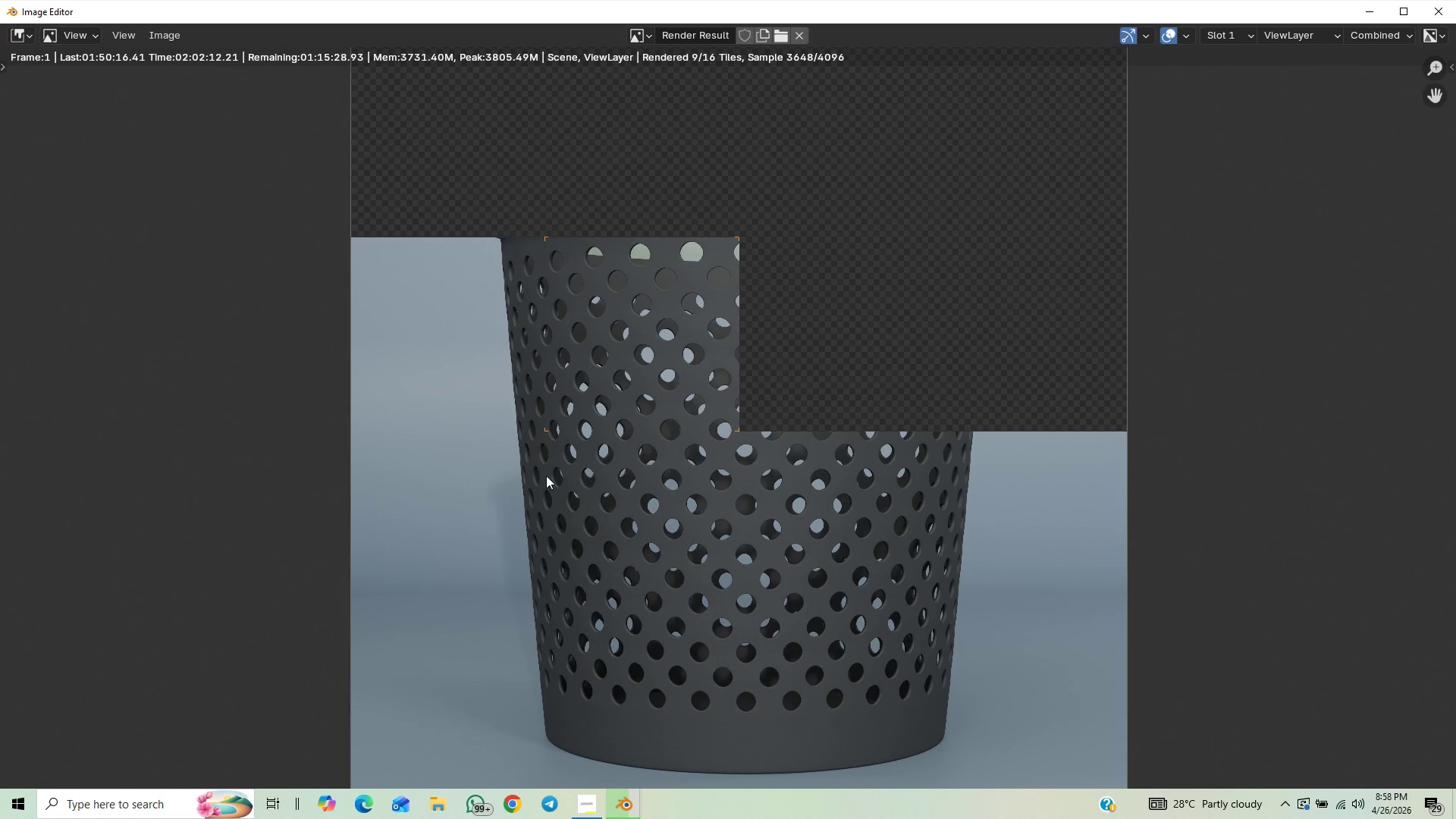 
scroll: coordinate [746, 493], scroll_direction: down, amount: 2.0
 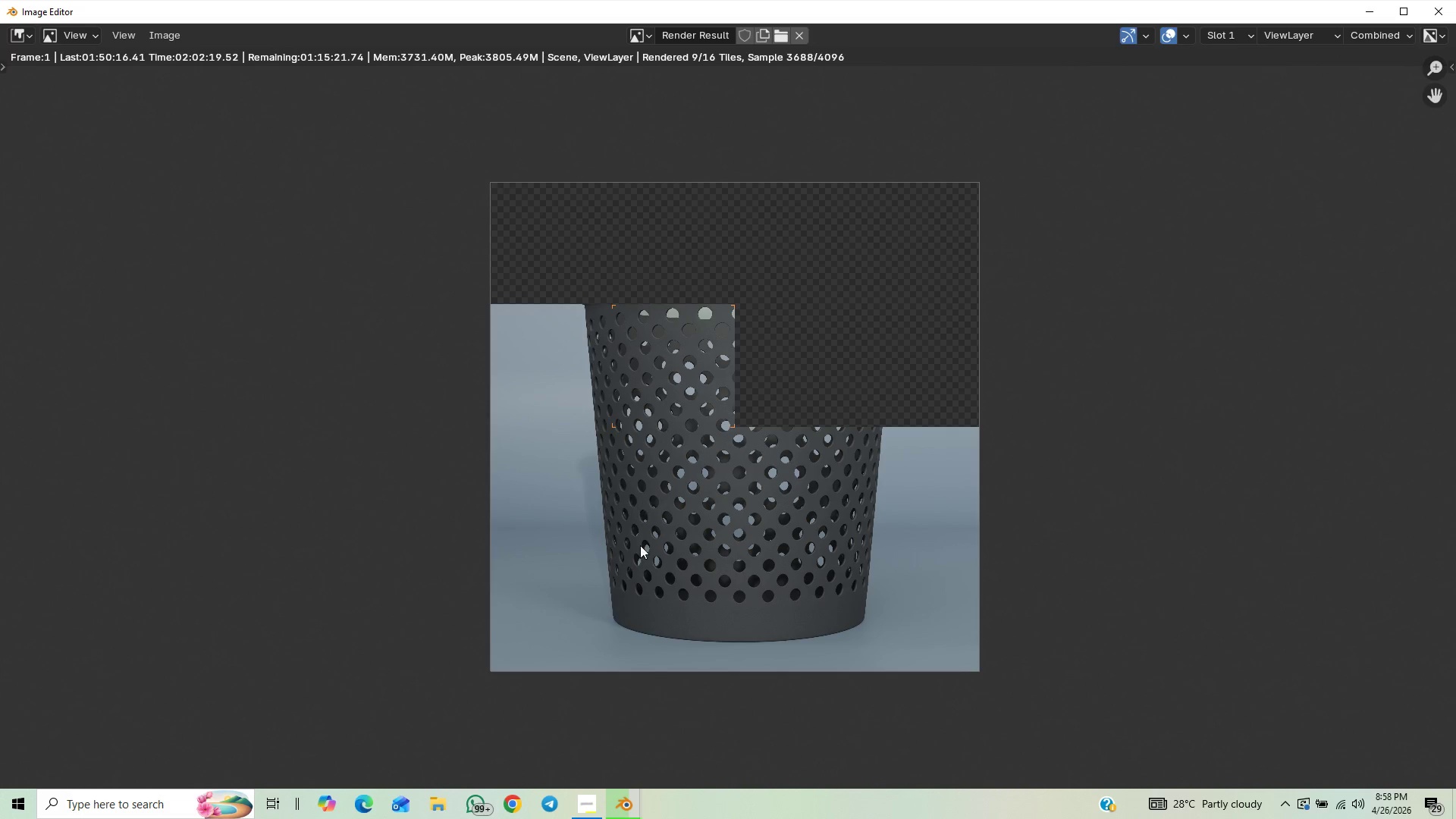 
scroll: coordinate [946, 471], scroll_direction: up, amount: 2.0
 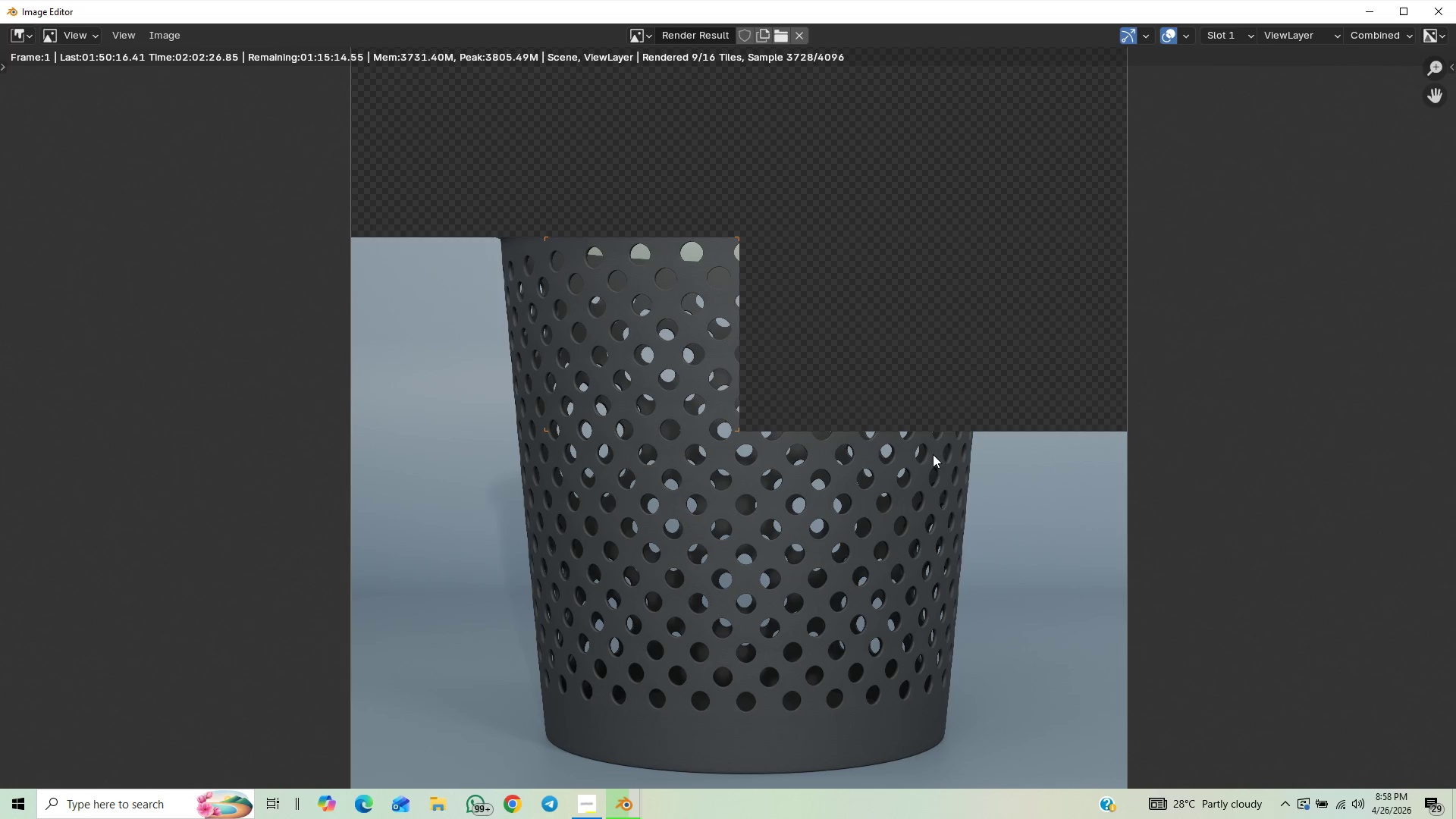 
scroll: coordinate [928, 293], scroll_direction: down, amount: 1.0
 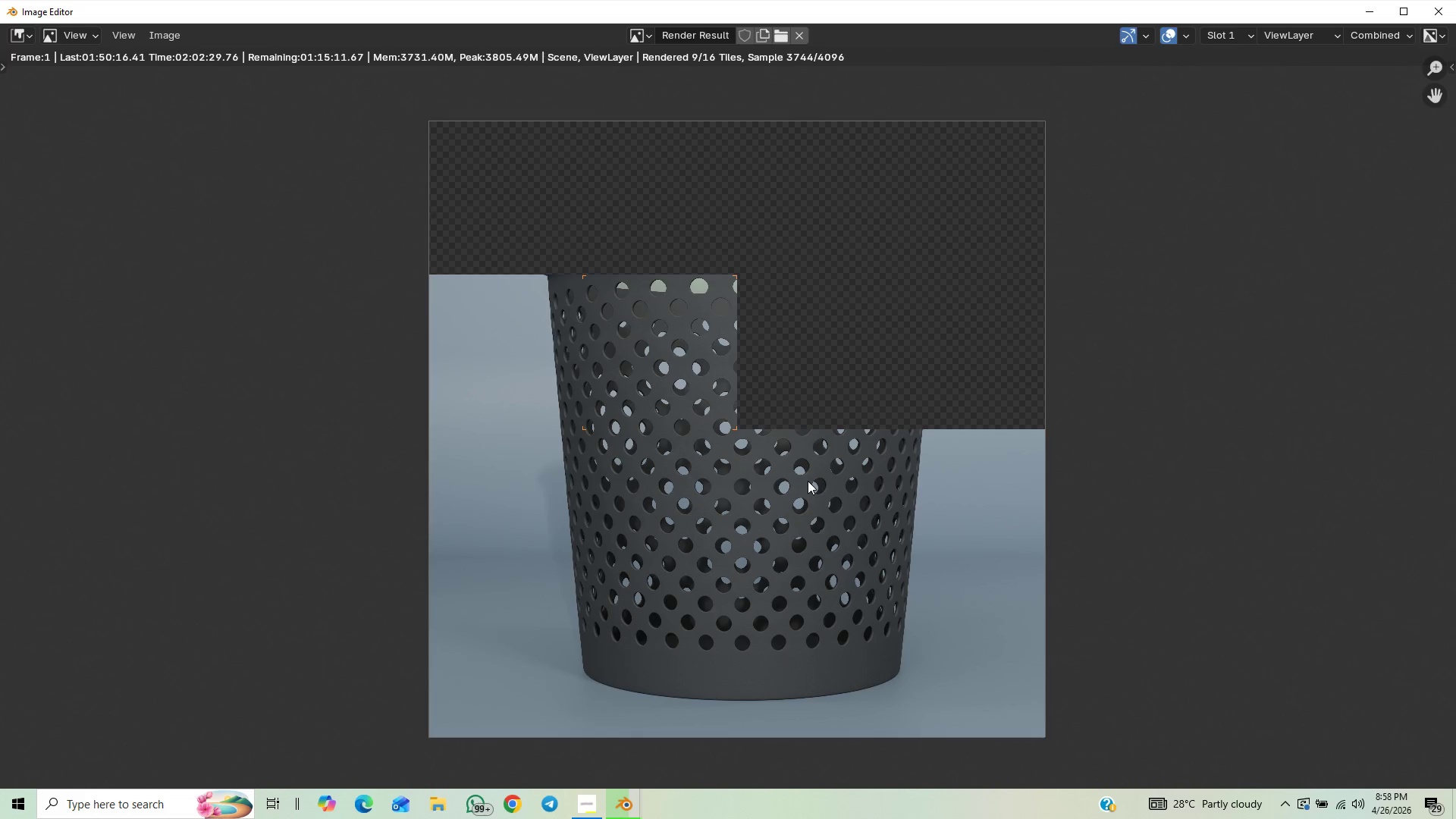 
scroll: coordinate [807, 505], scroll_direction: up, amount: 1.0
 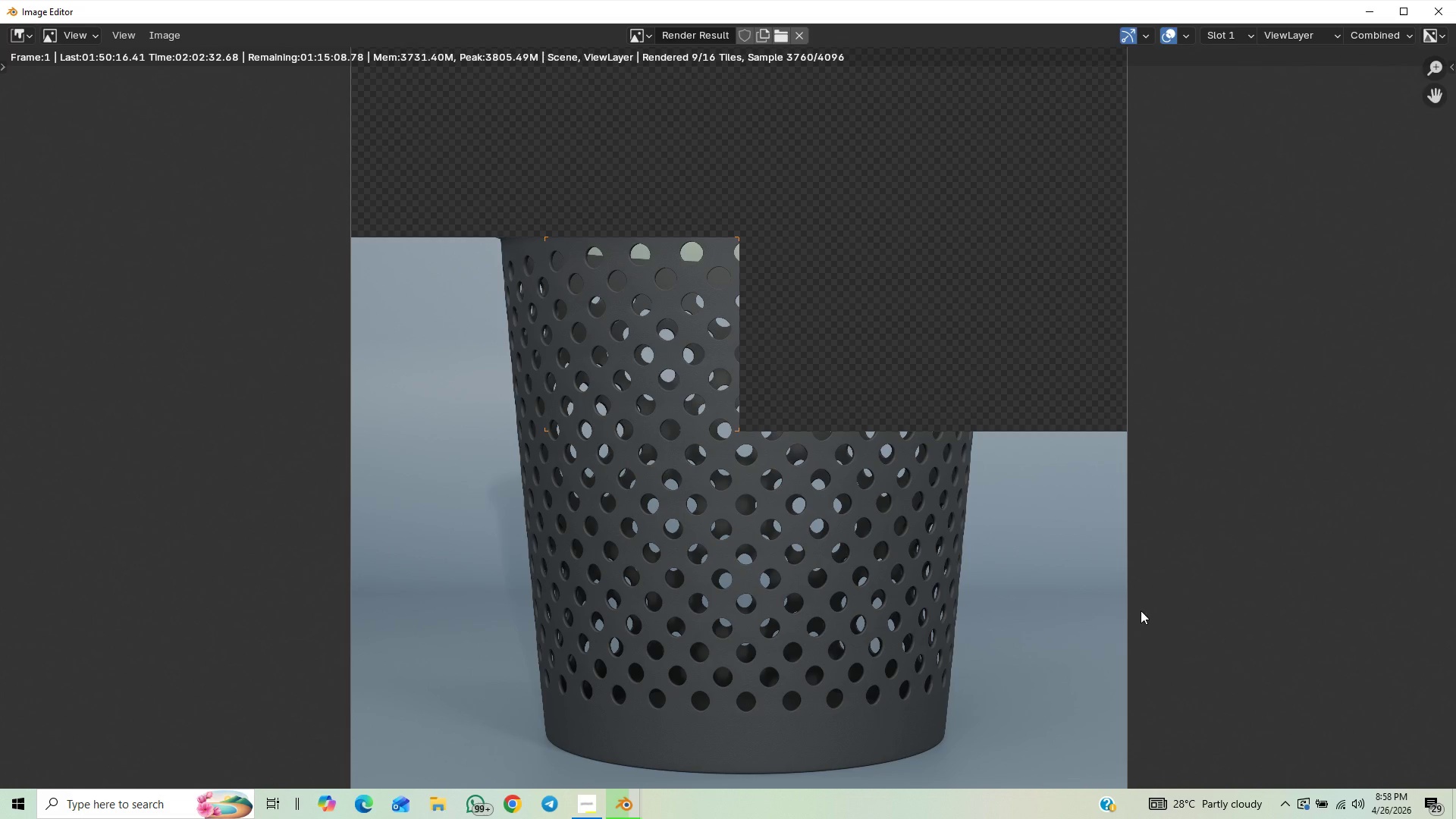 
scroll: coordinate [918, 532], scroll_direction: down, amount: 1.0
 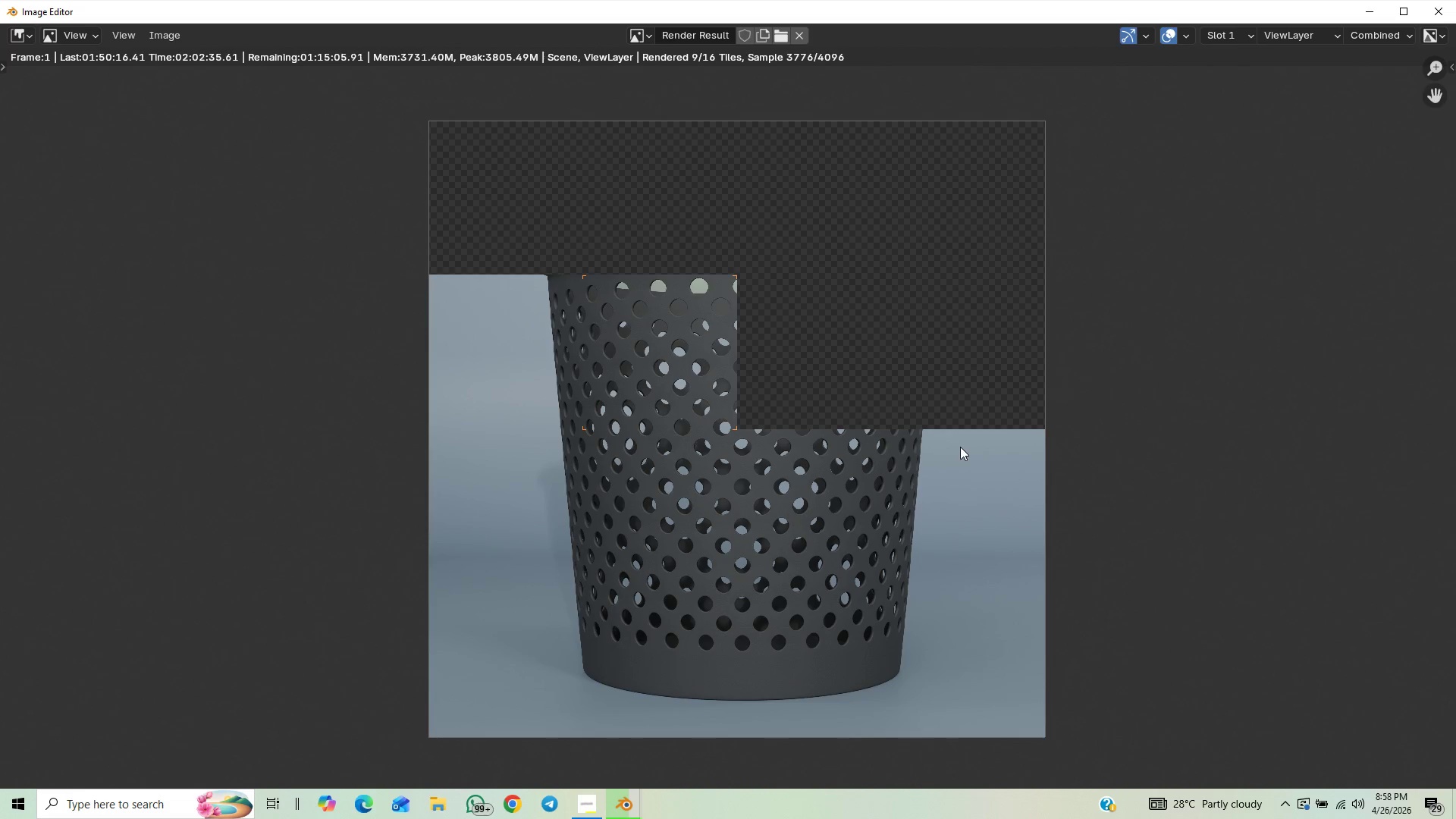 
scroll: coordinate [821, 455], scroll_direction: none, amount: 0.0
 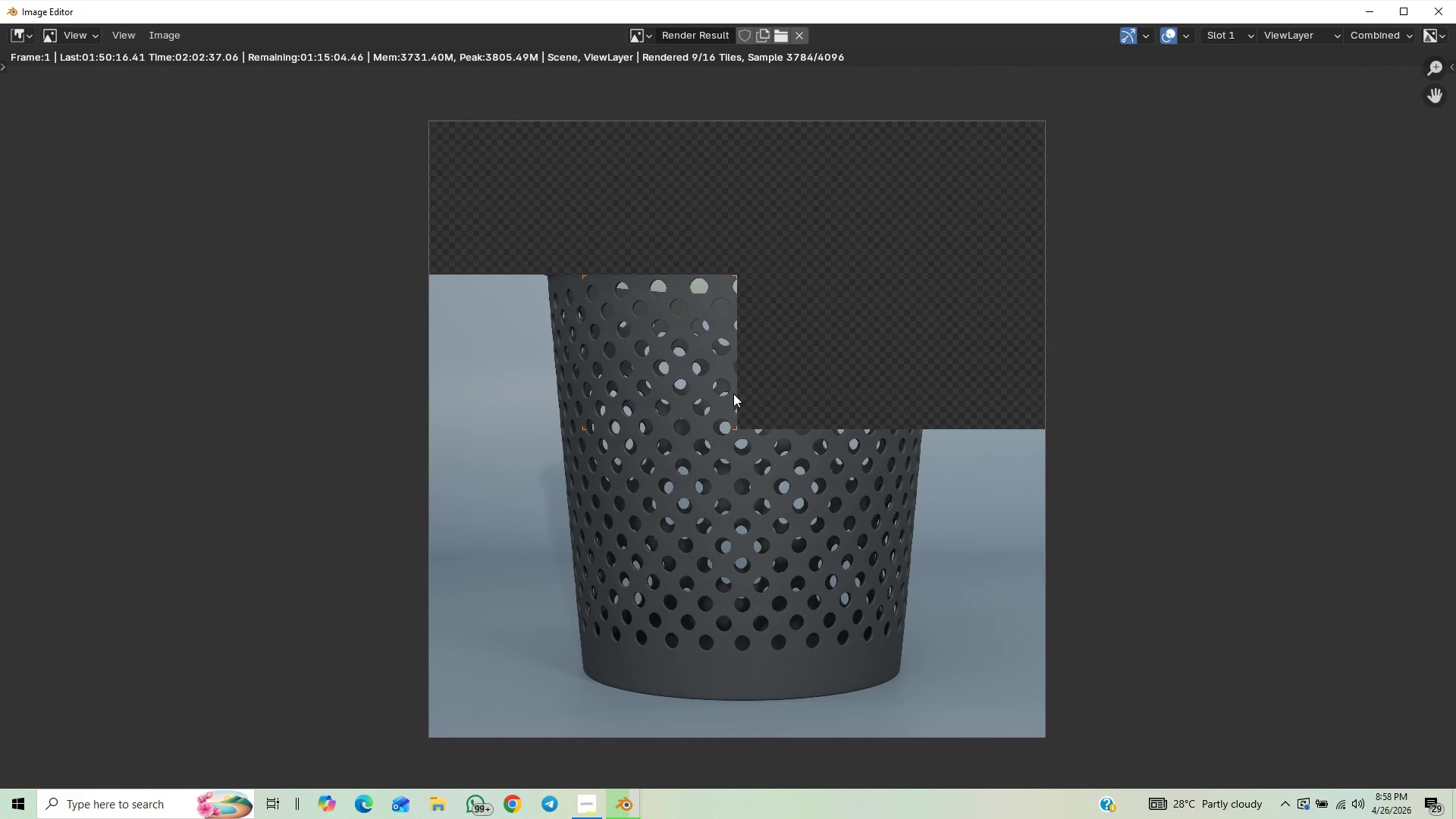 
scroll: coordinate [733, 394], scroll_direction: up, amount: 1.0
 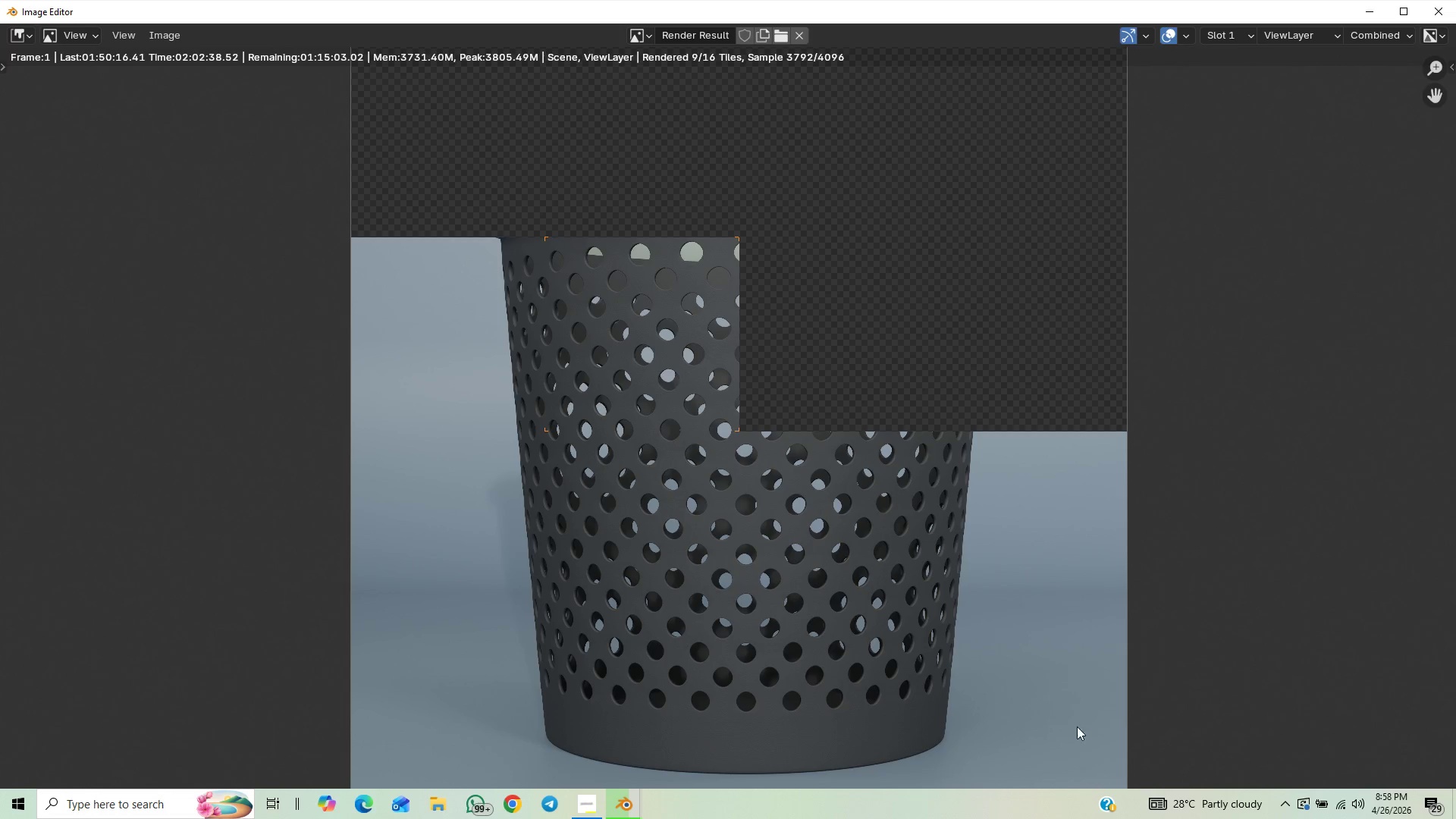 
scroll: coordinate [835, 381], scroll_direction: down, amount: 2.0
 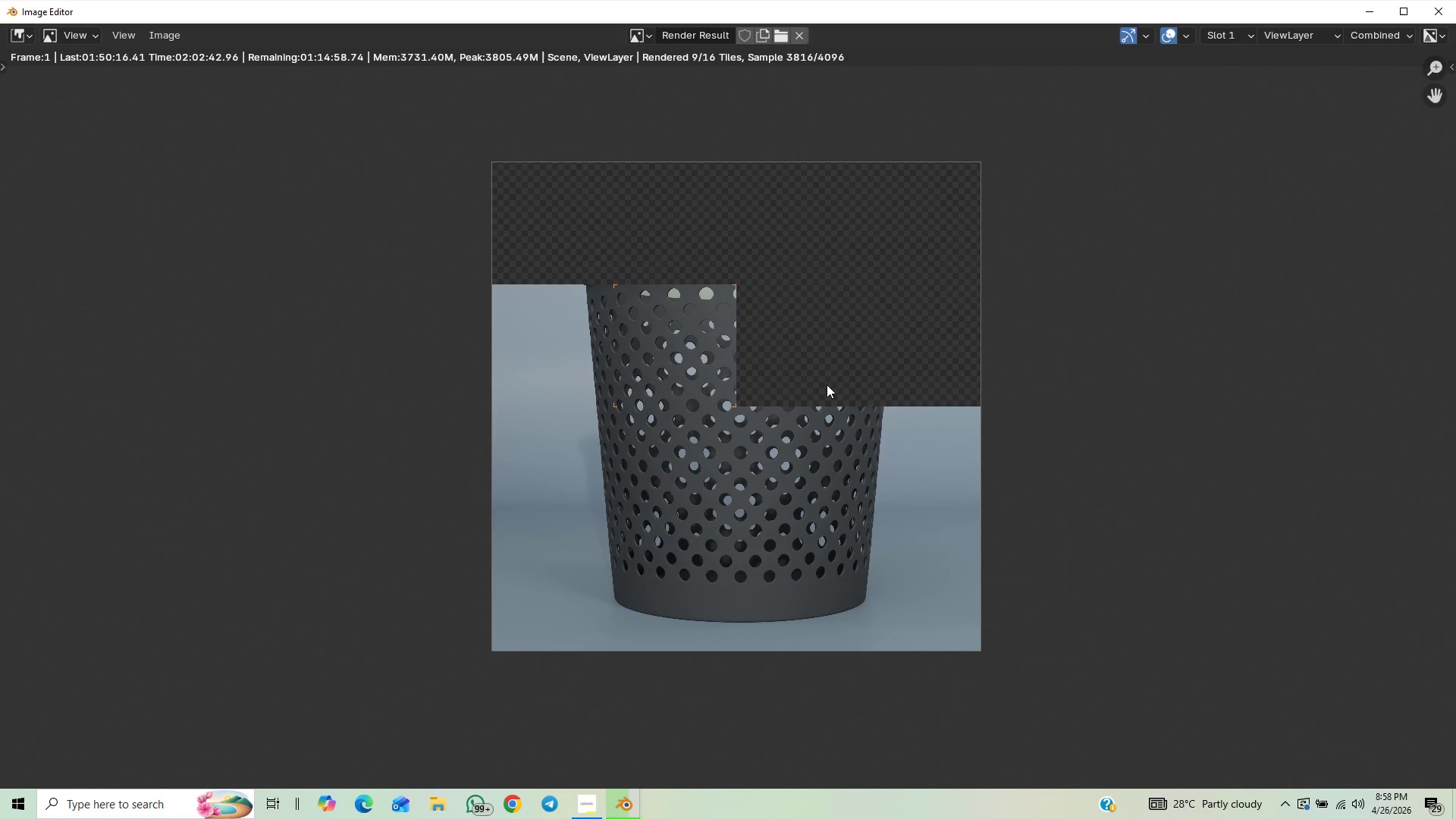 
scroll: coordinate [827, 384], scroll_direction: up, amount: 1.0
 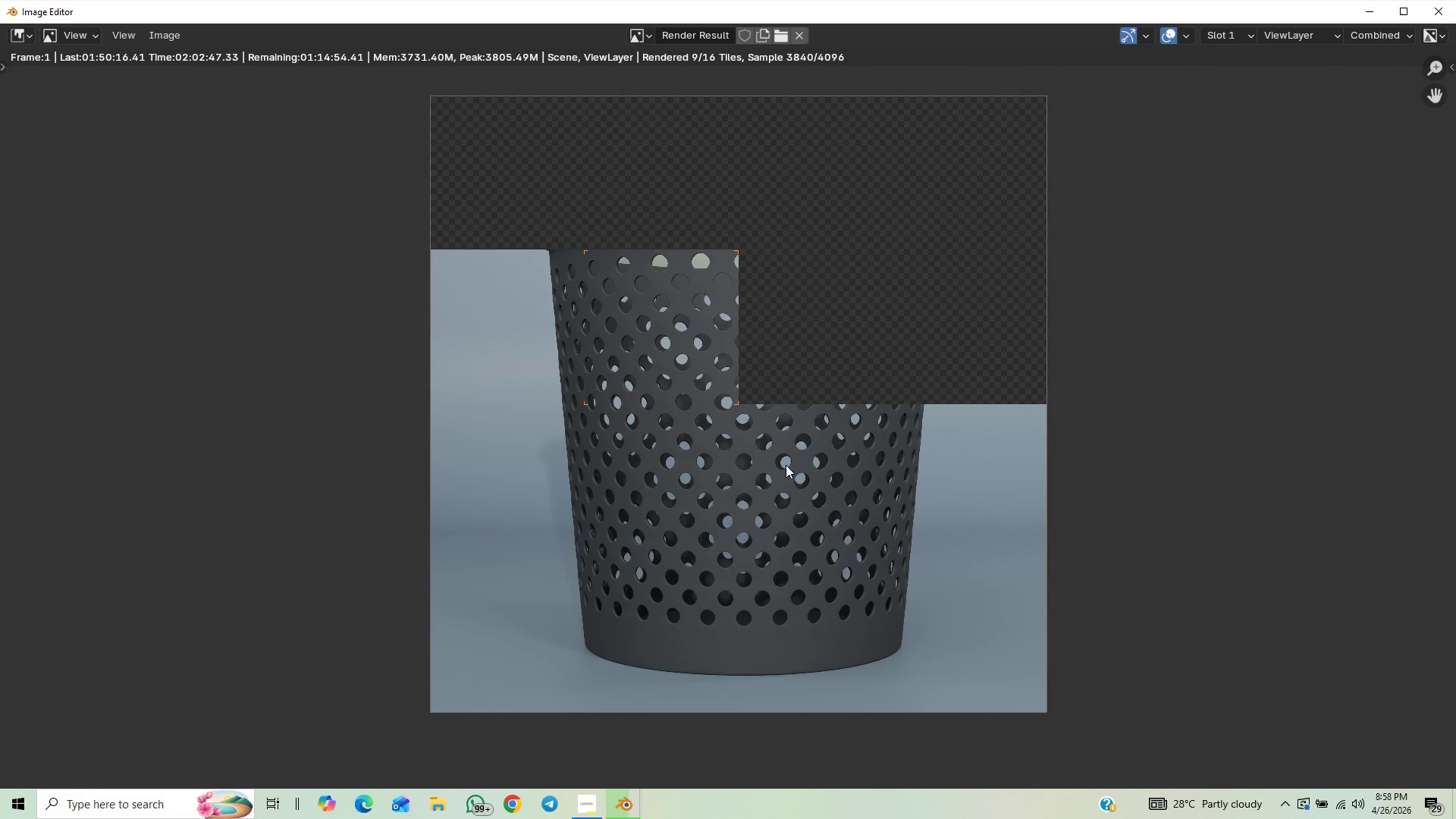 
scroll: coordinate [695, 453], scroll_direction: down, amount: 2.0
 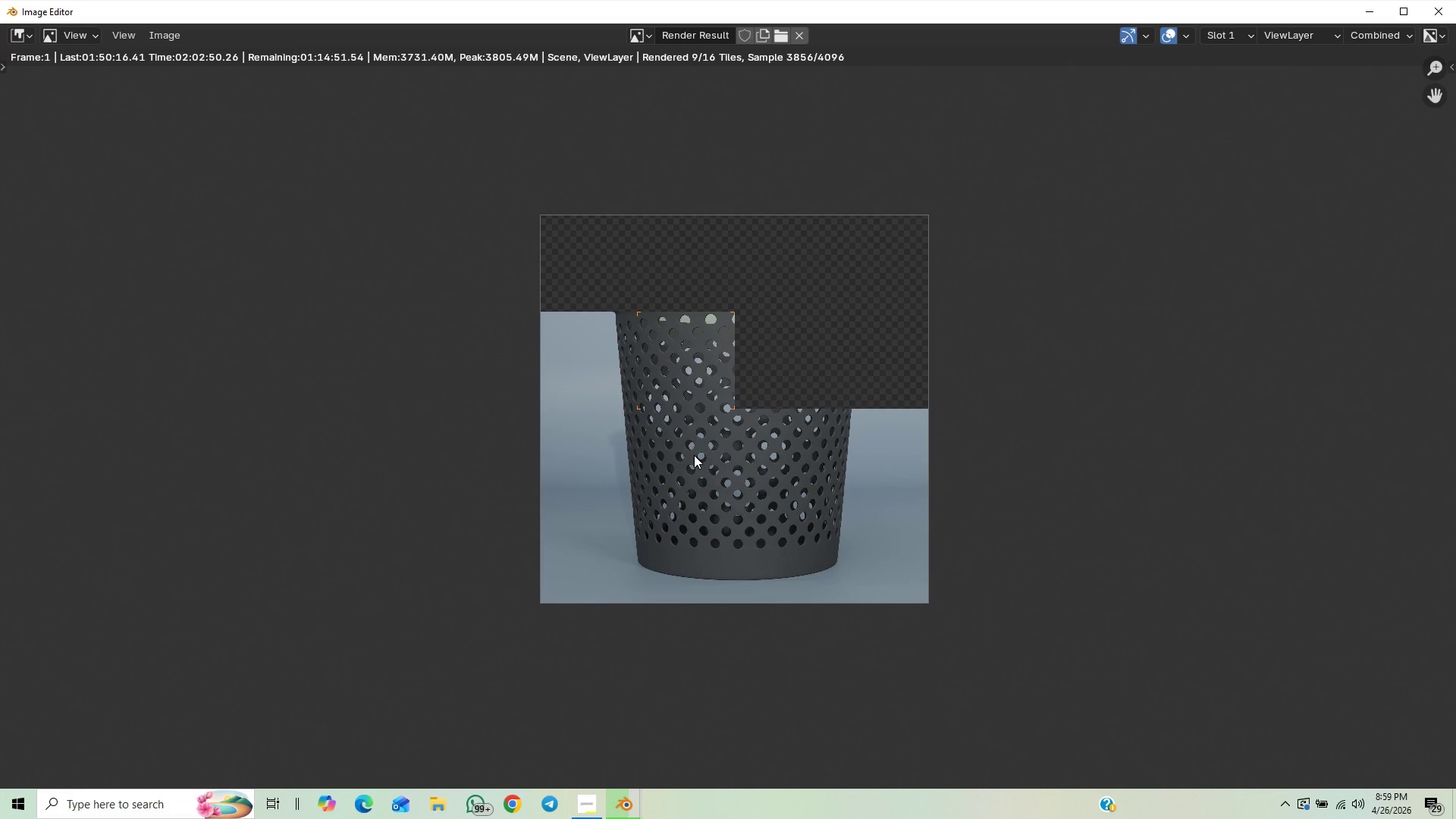 
scroll: coordinate [705, 438], scroll_direction: up, amount: 2.0
 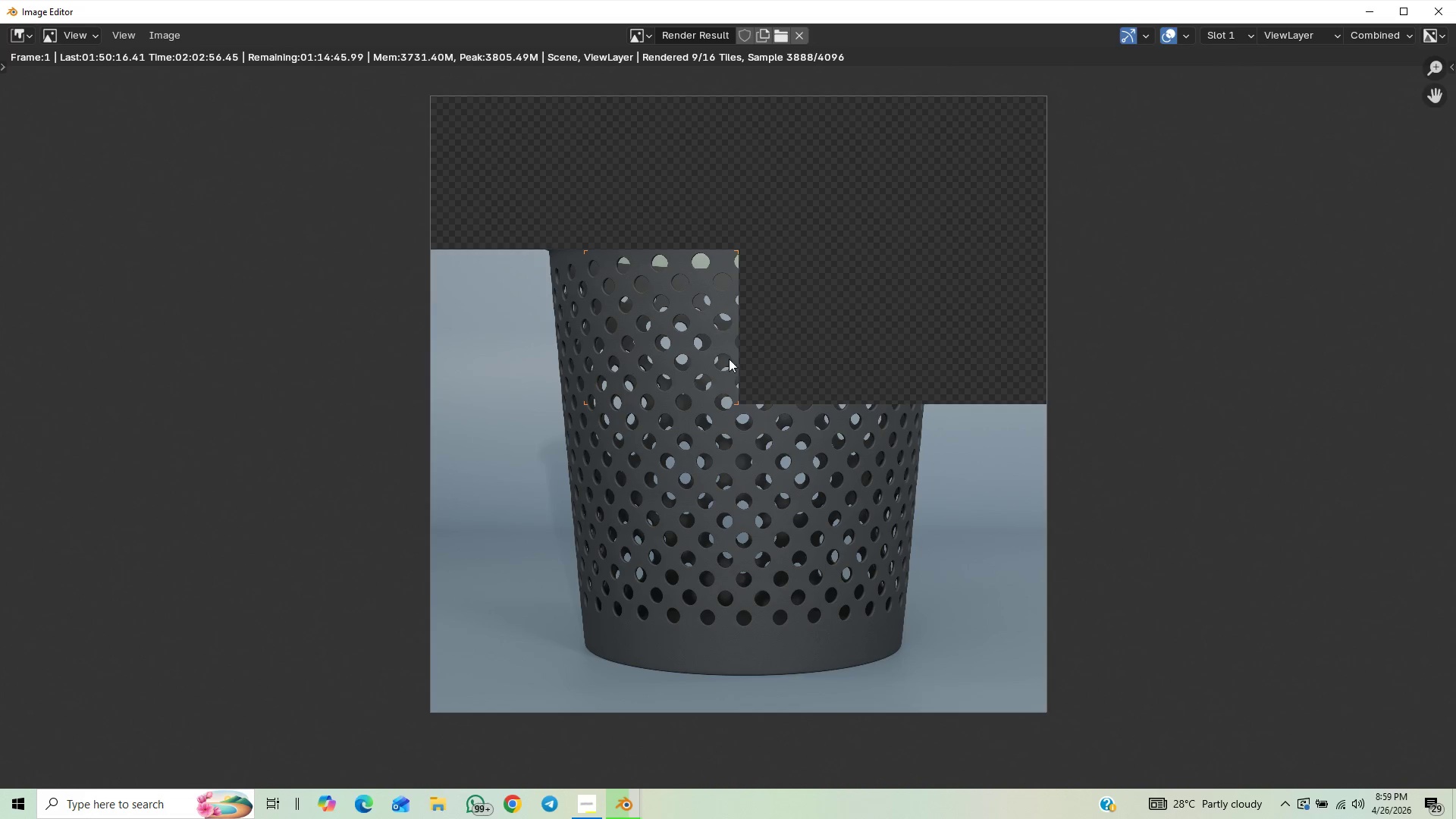 
scroll: coordinate [712, 394], scroll_direction: none, amount: 0.0
 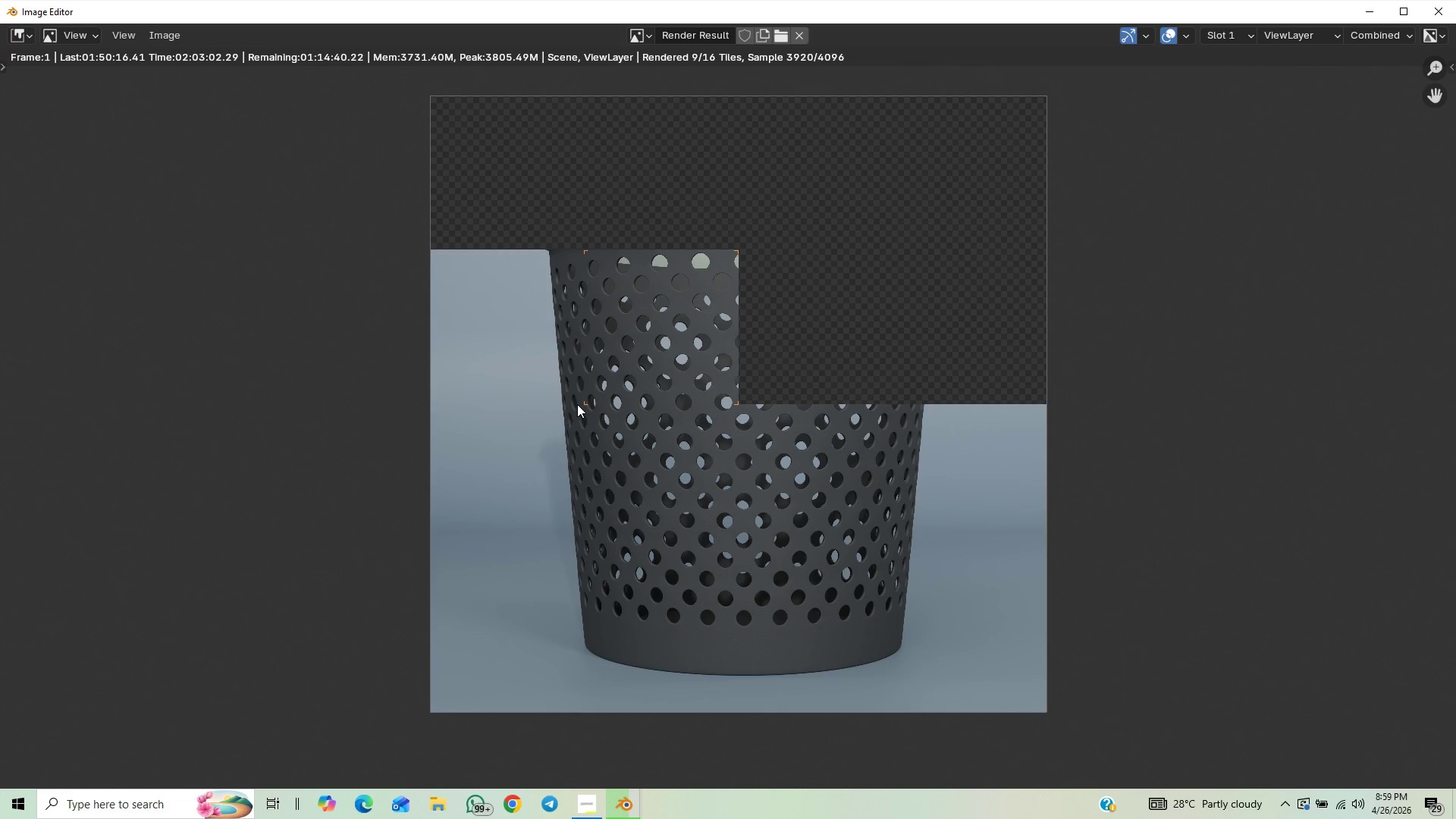 
scroll: coordinate [714, 457], scroll_direction: down, amount: 6.0
 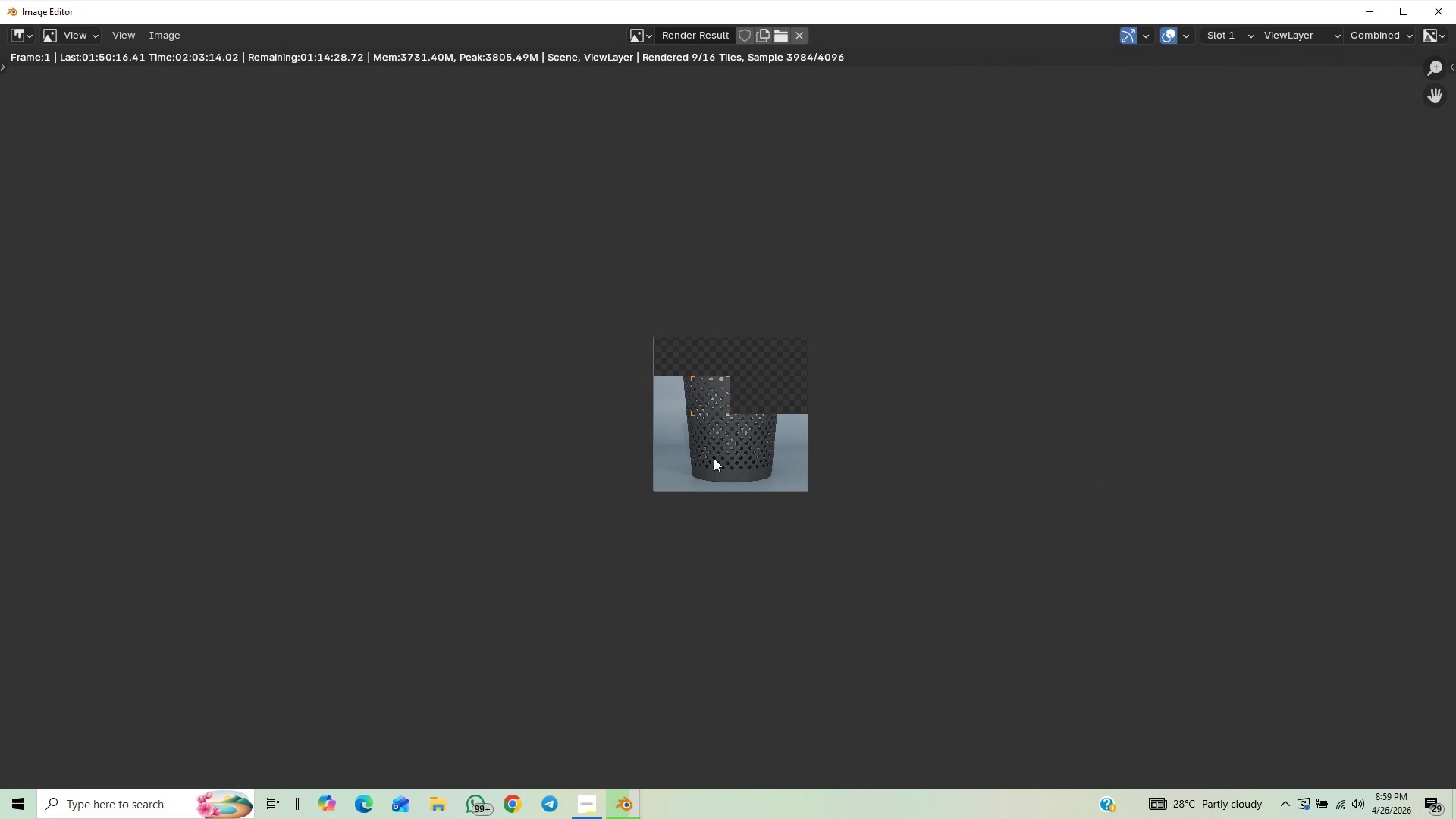 
scroll: coordinate [918, 520], scroll_direction: up, amount: 10.0
 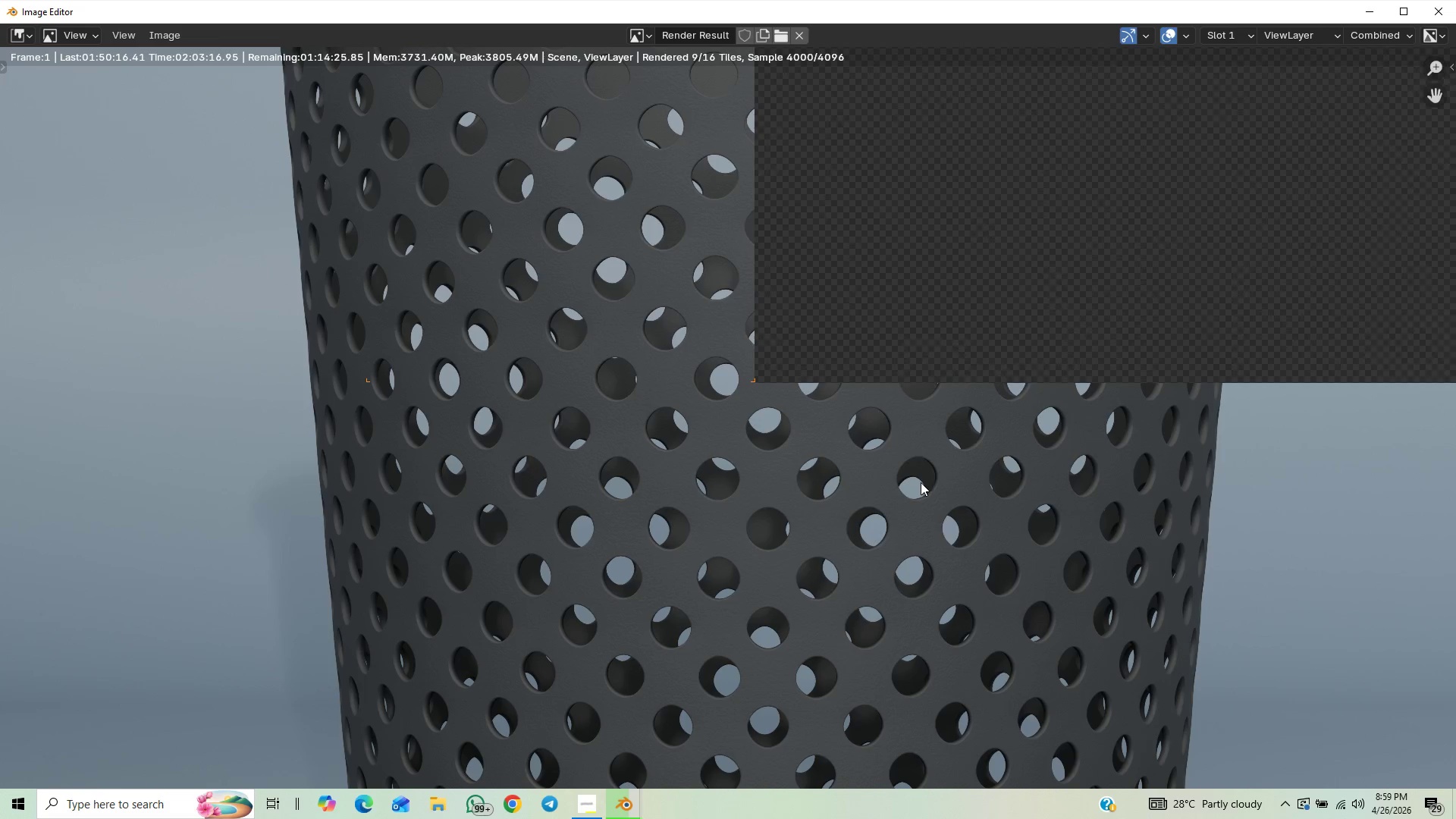 
scroll: coordinate [924, 483], scroll_direction: down, amount: 4.0
 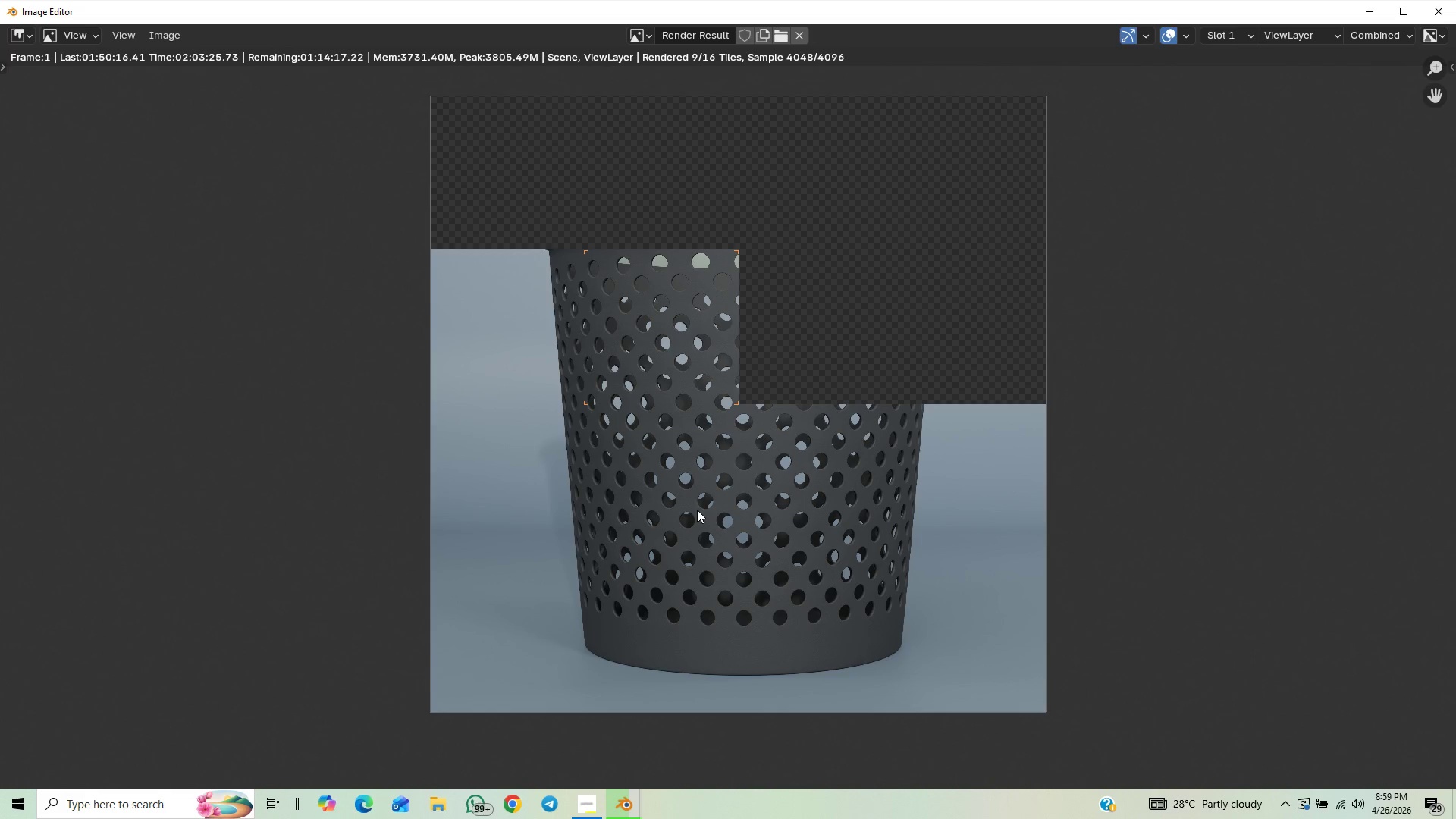 
wait(11.23)
 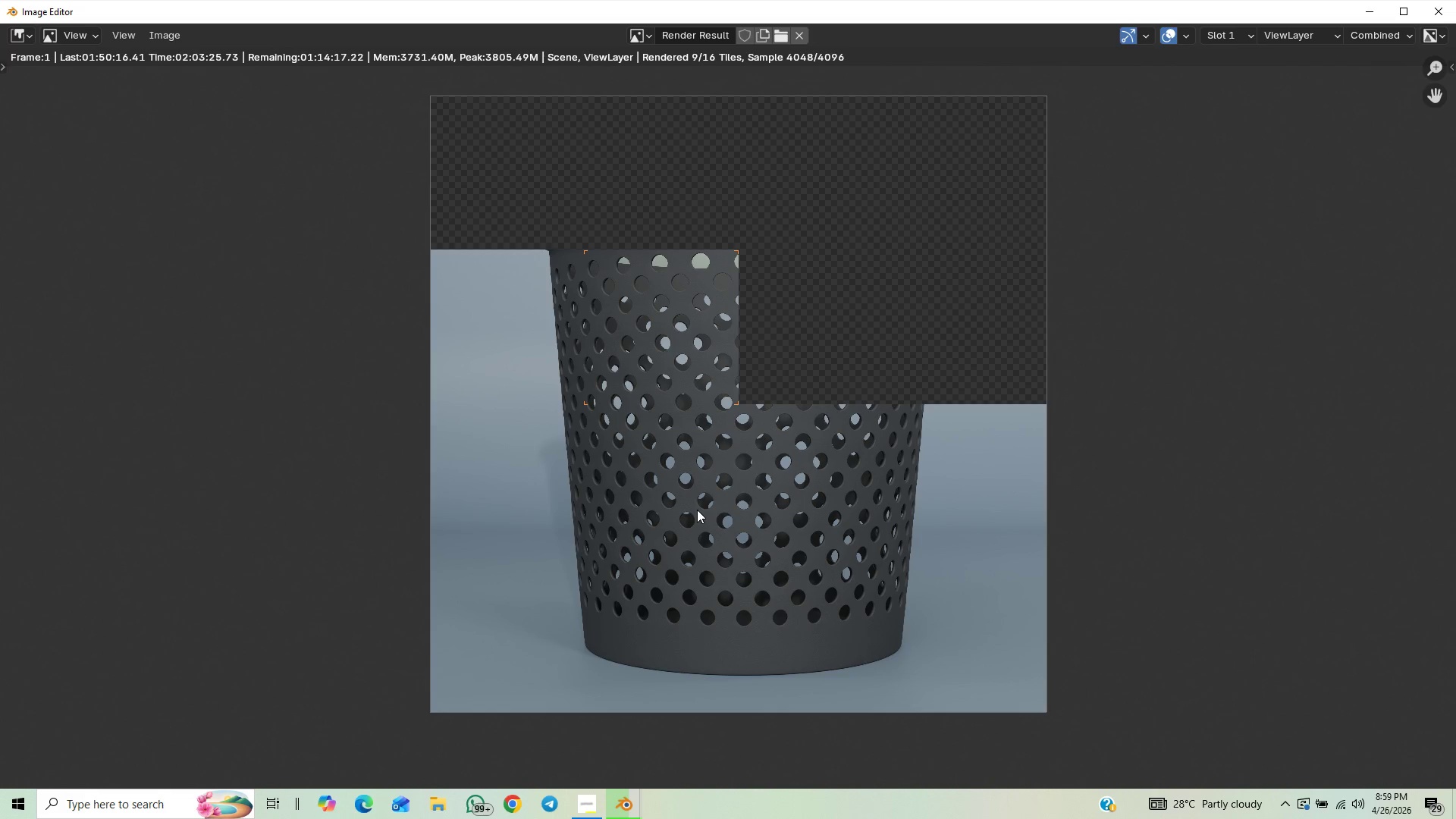 
scroll: coordinate [727, 550], scroll_direction: up, amount: 1.0
 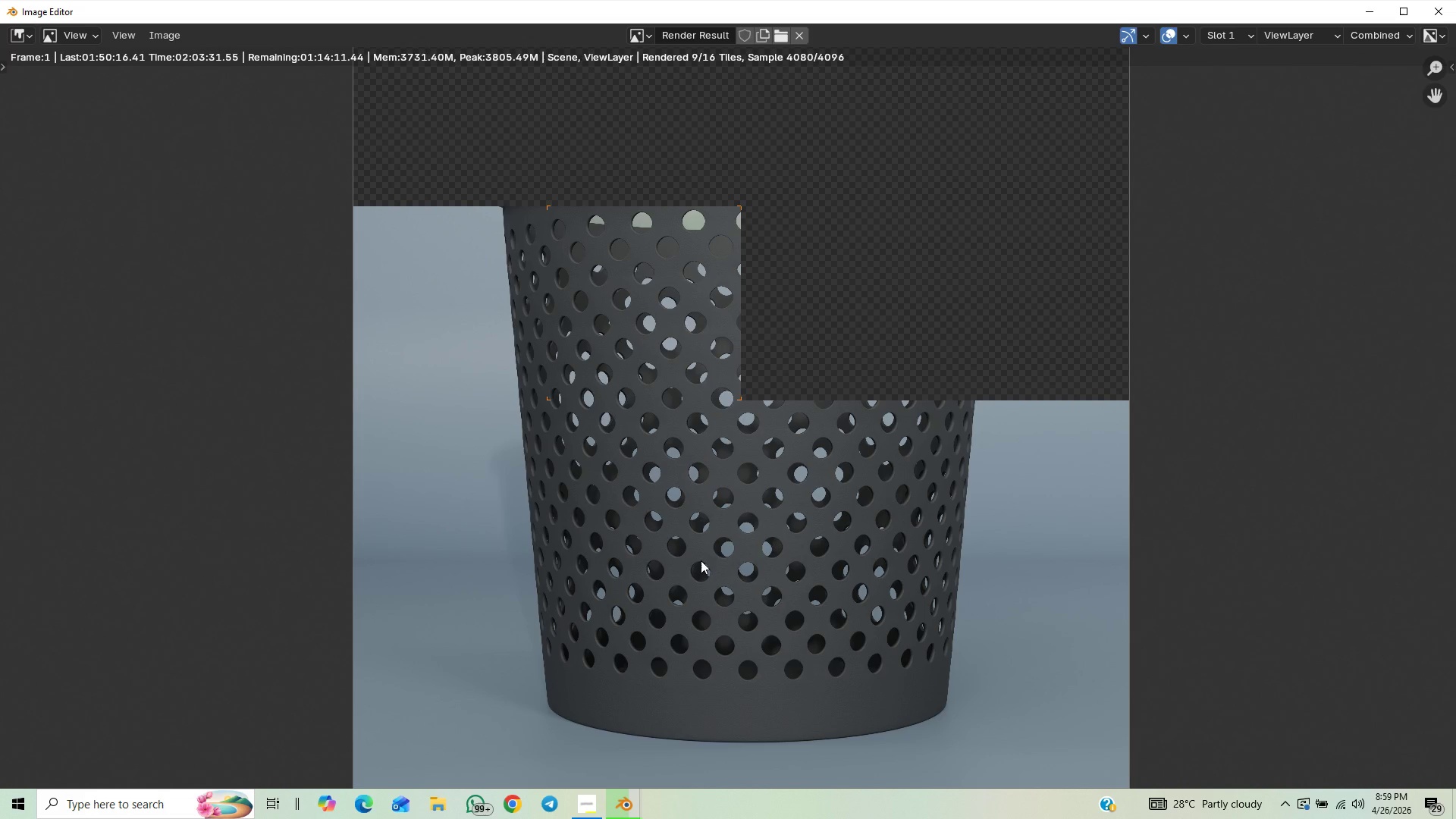 
scroll: coordinate [697, 557], scroll_direction: down, amount: 2.0
 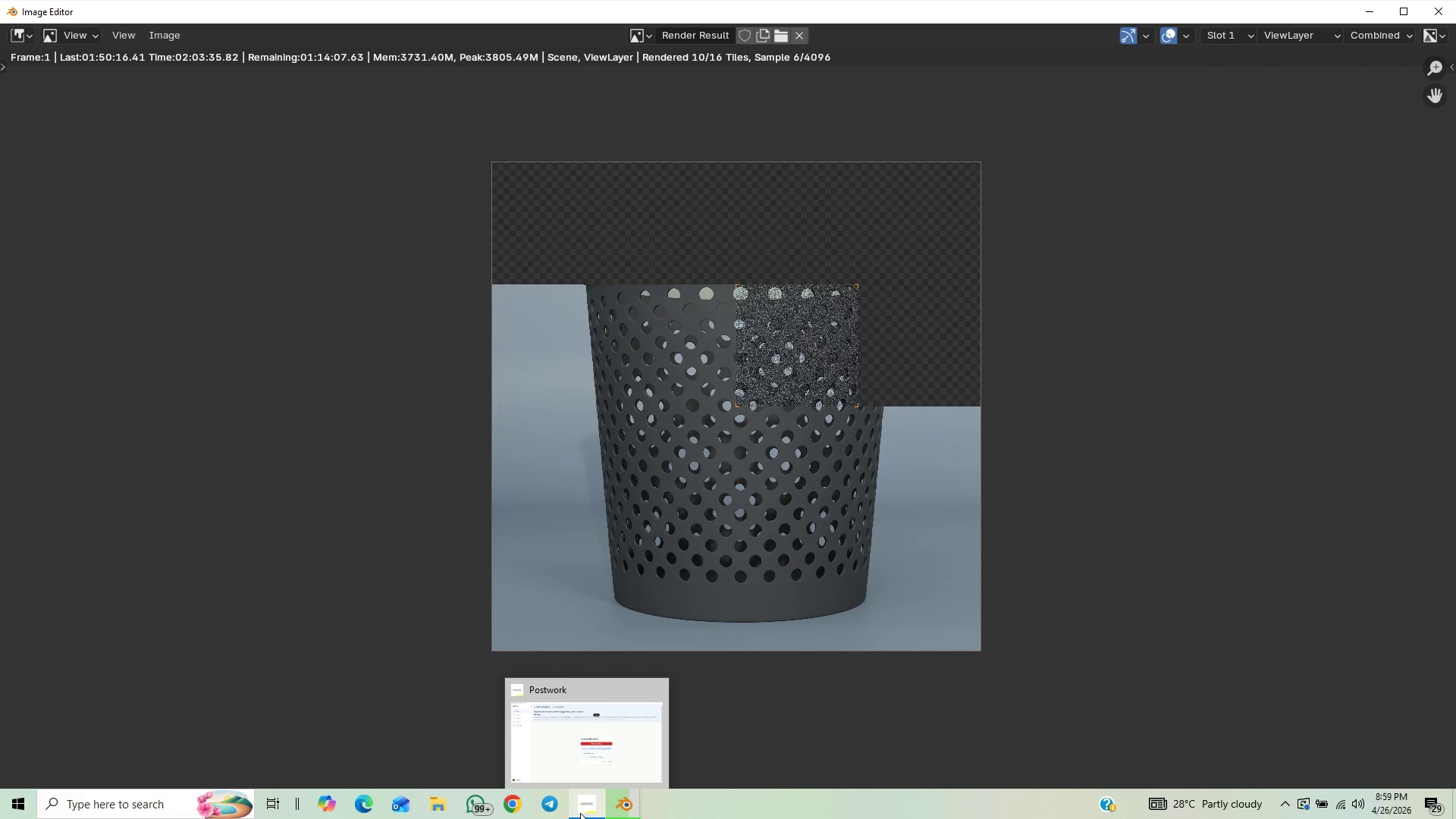 
left_click([585, 814])